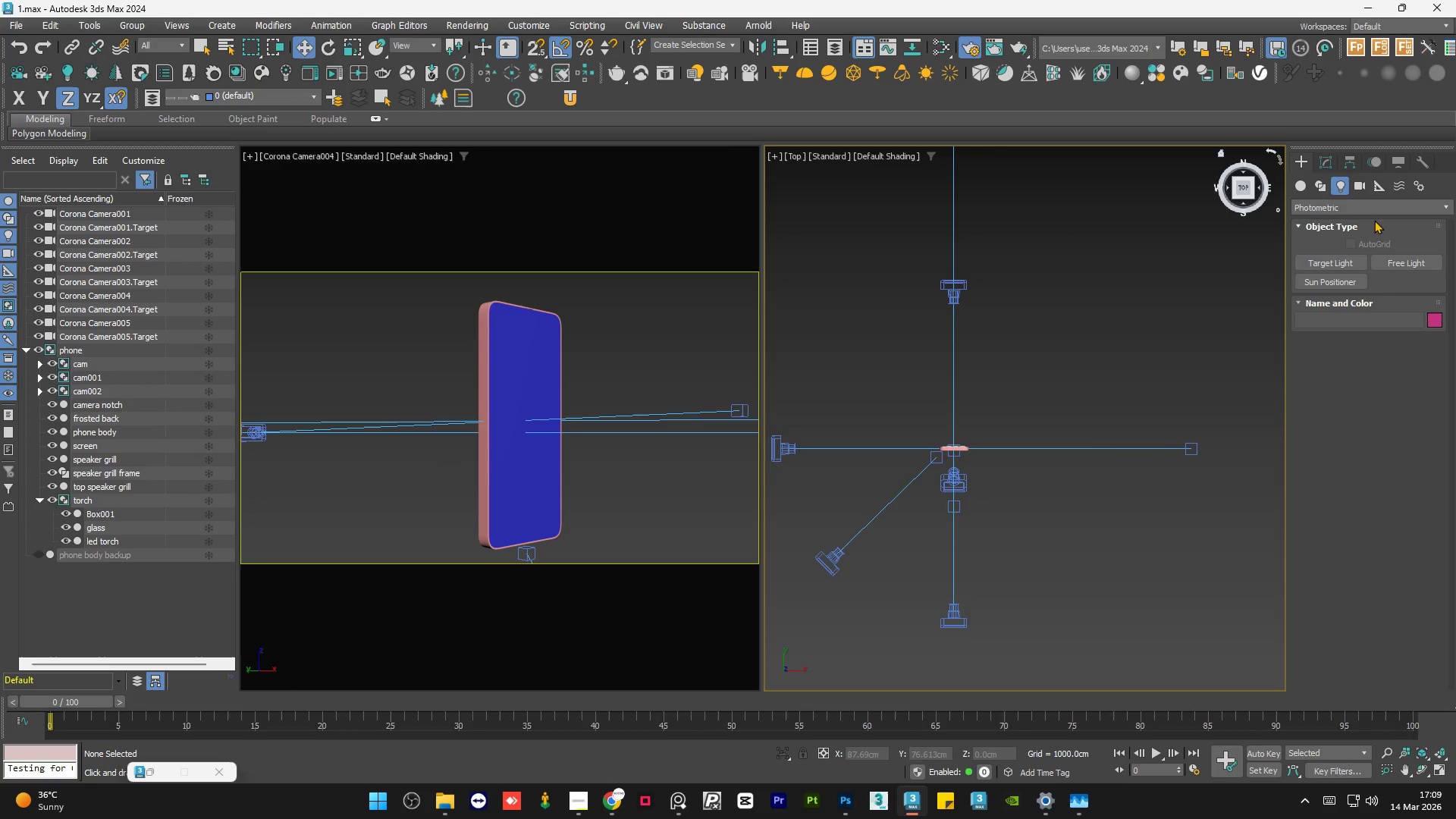 
left_click([1380, 204])
 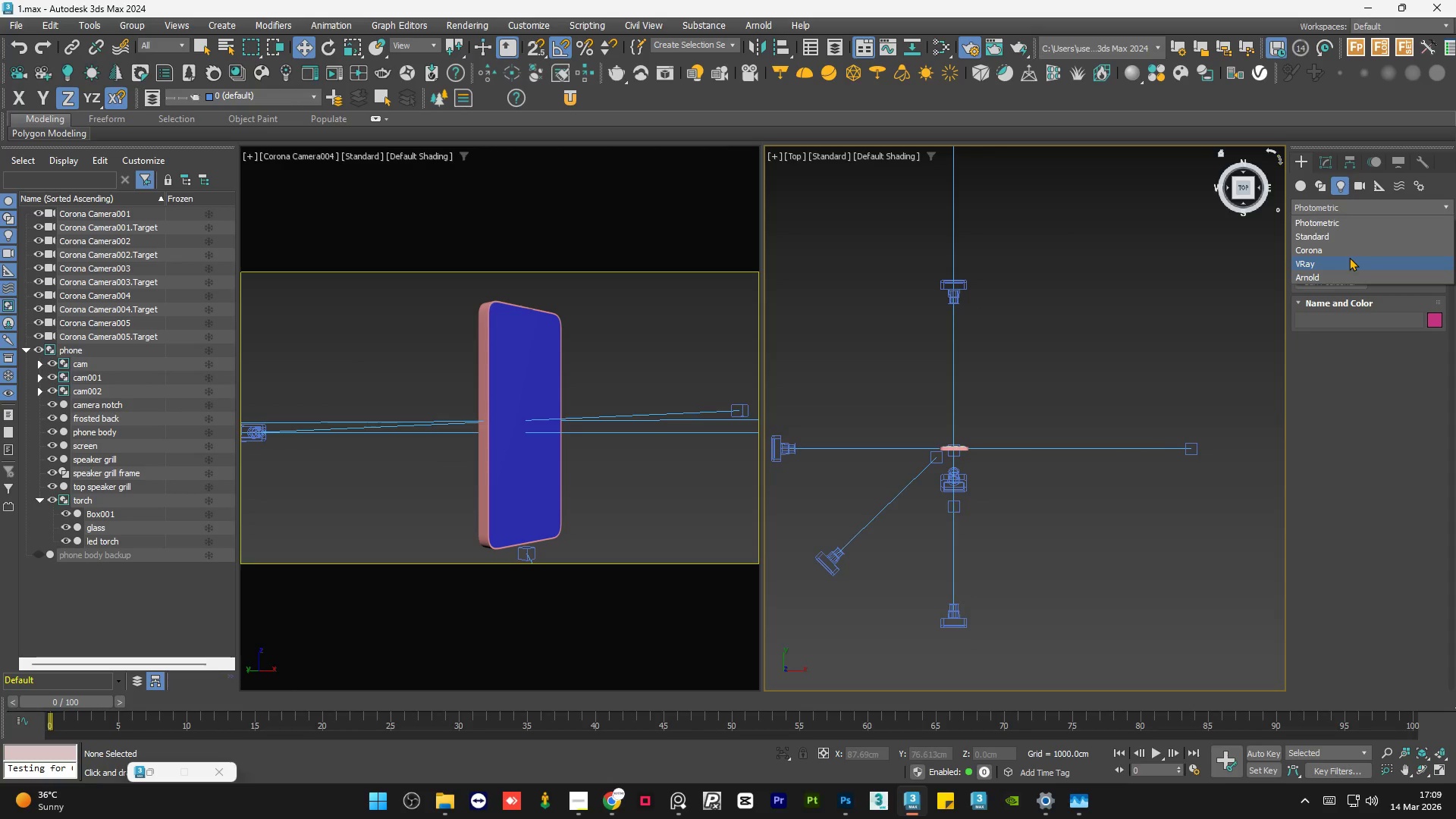 
left_click([1349, 257])
 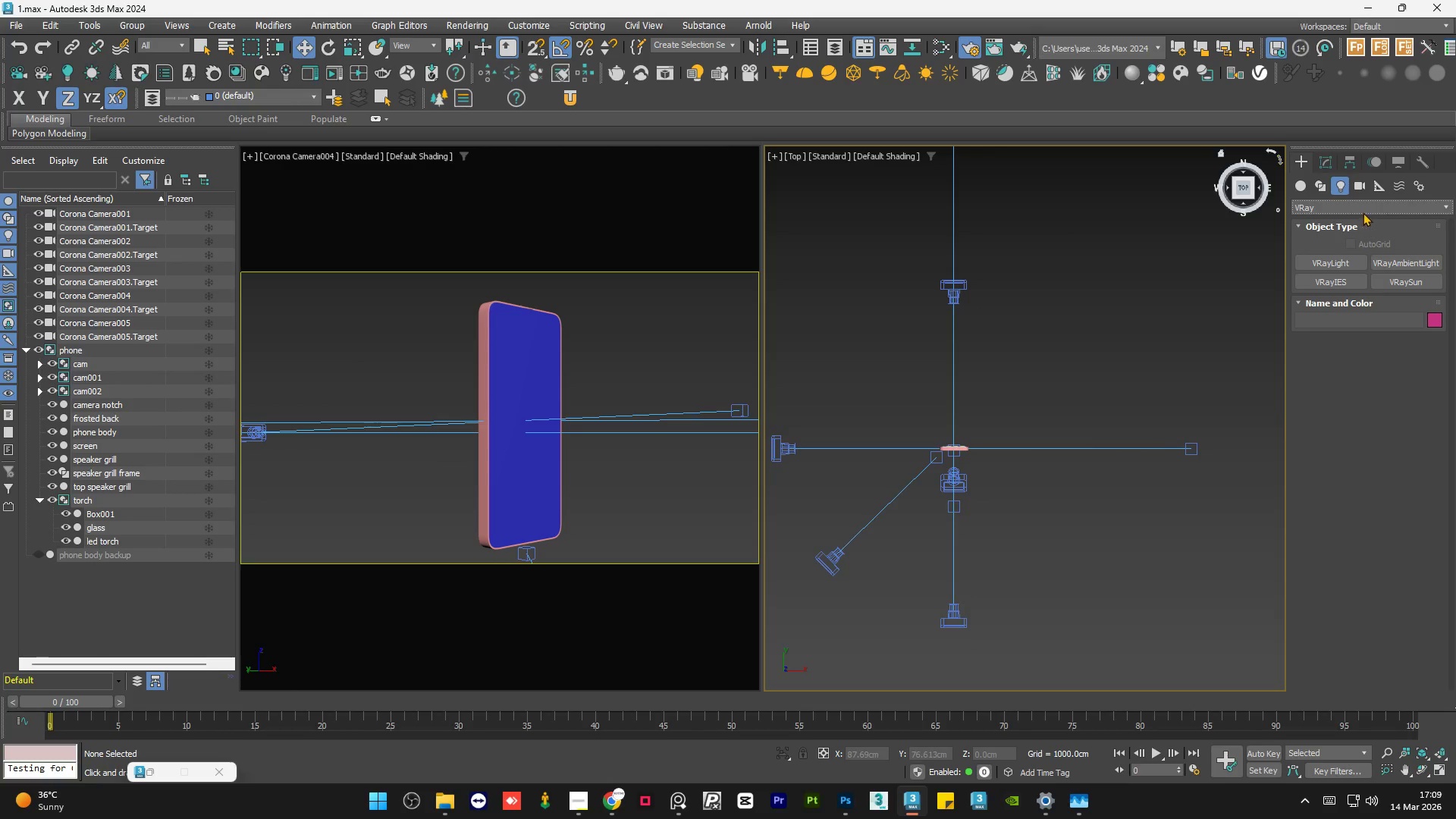 
left_click([1365, 208])
 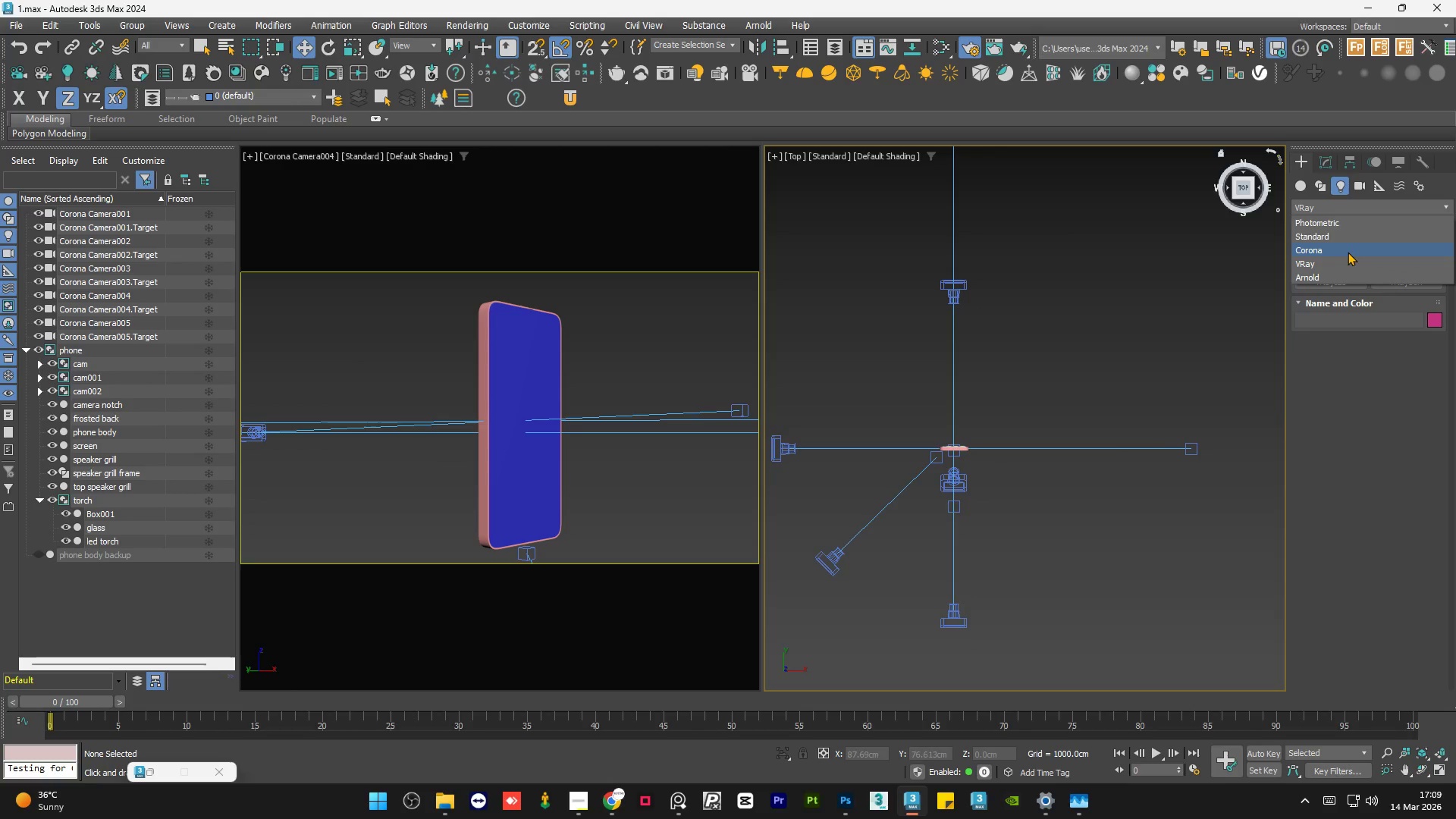 
left_click([1348, 252])
 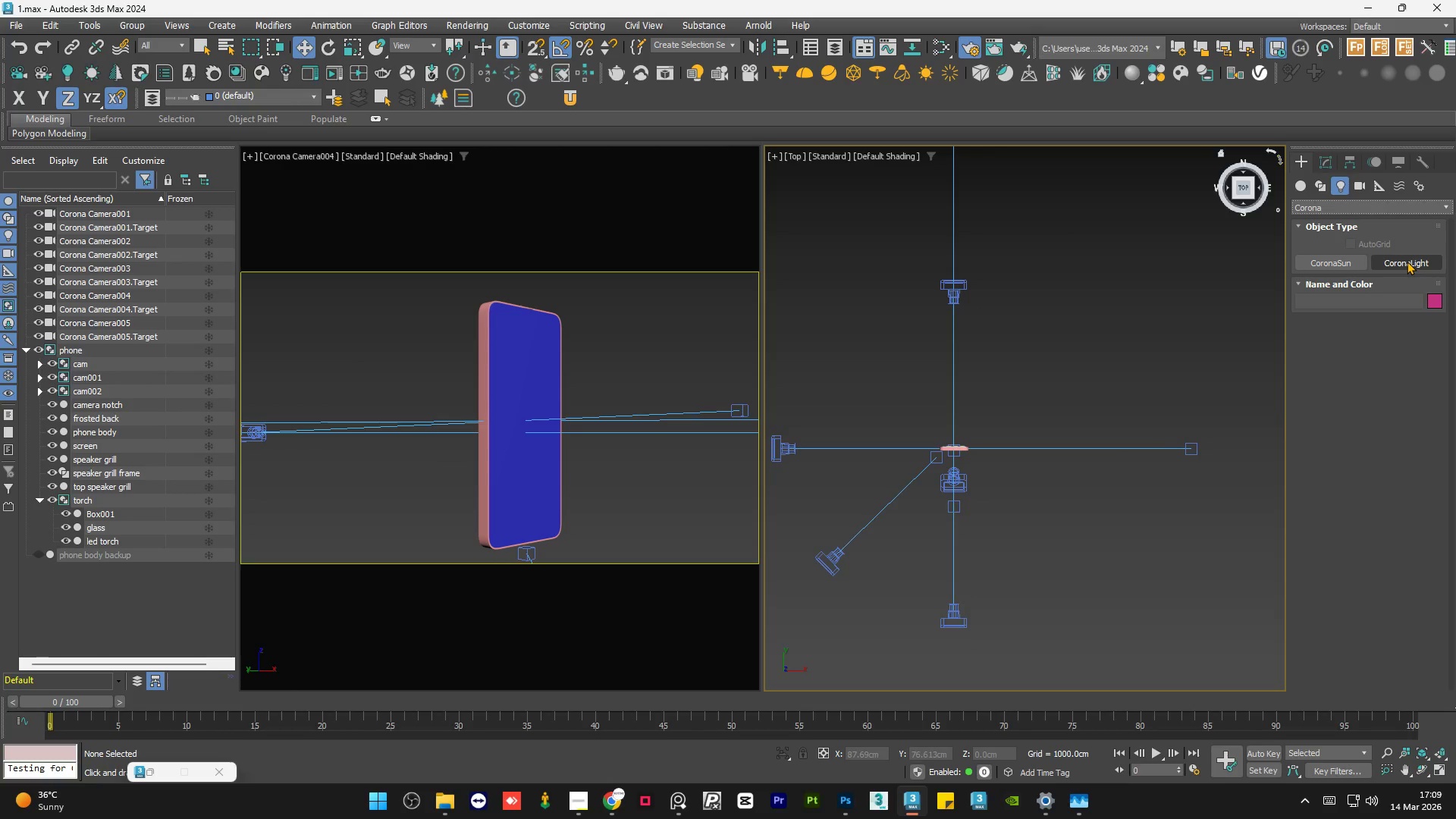 
left_click([1407, 261])
 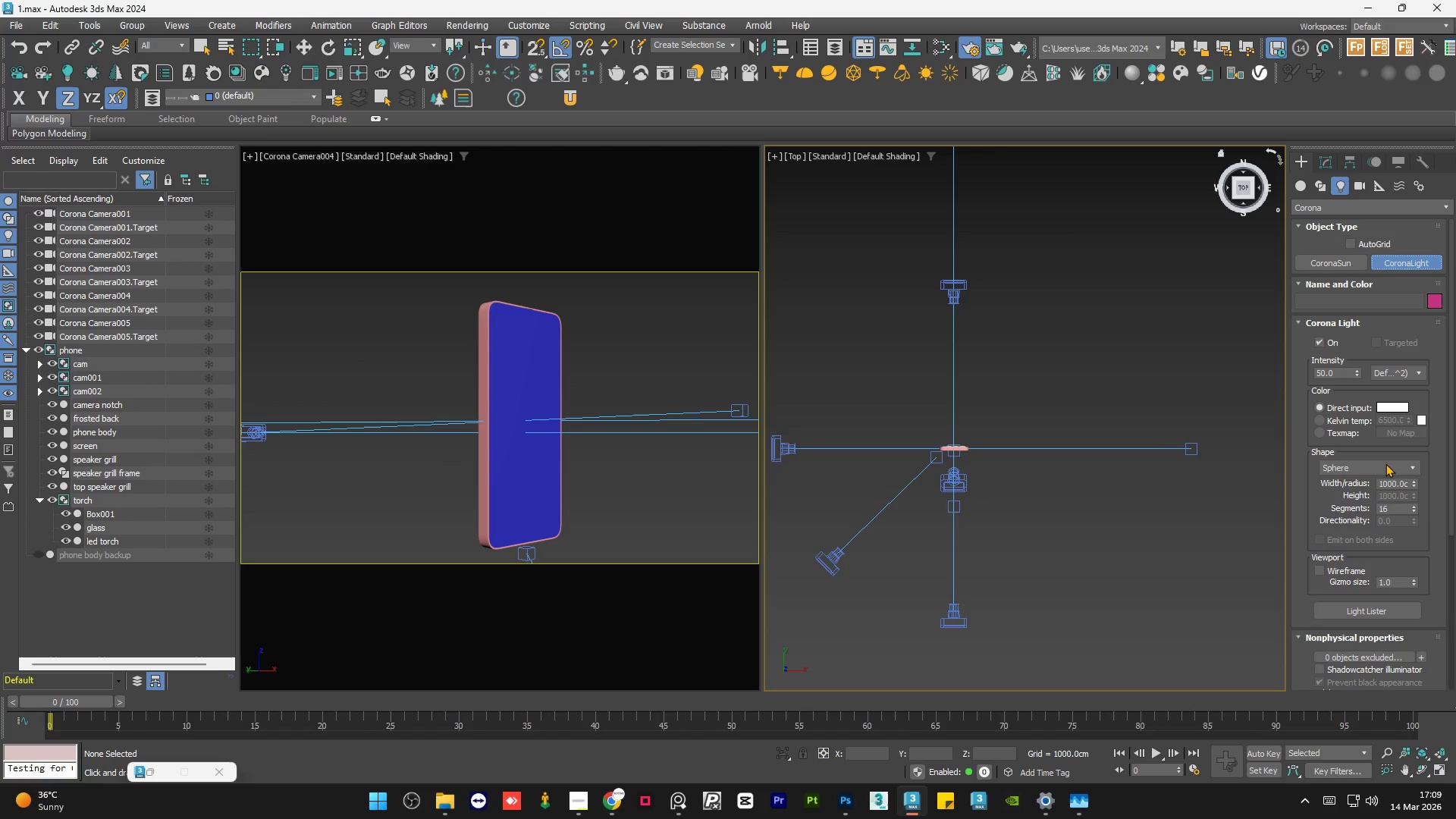 
left_click([1391, 463])
 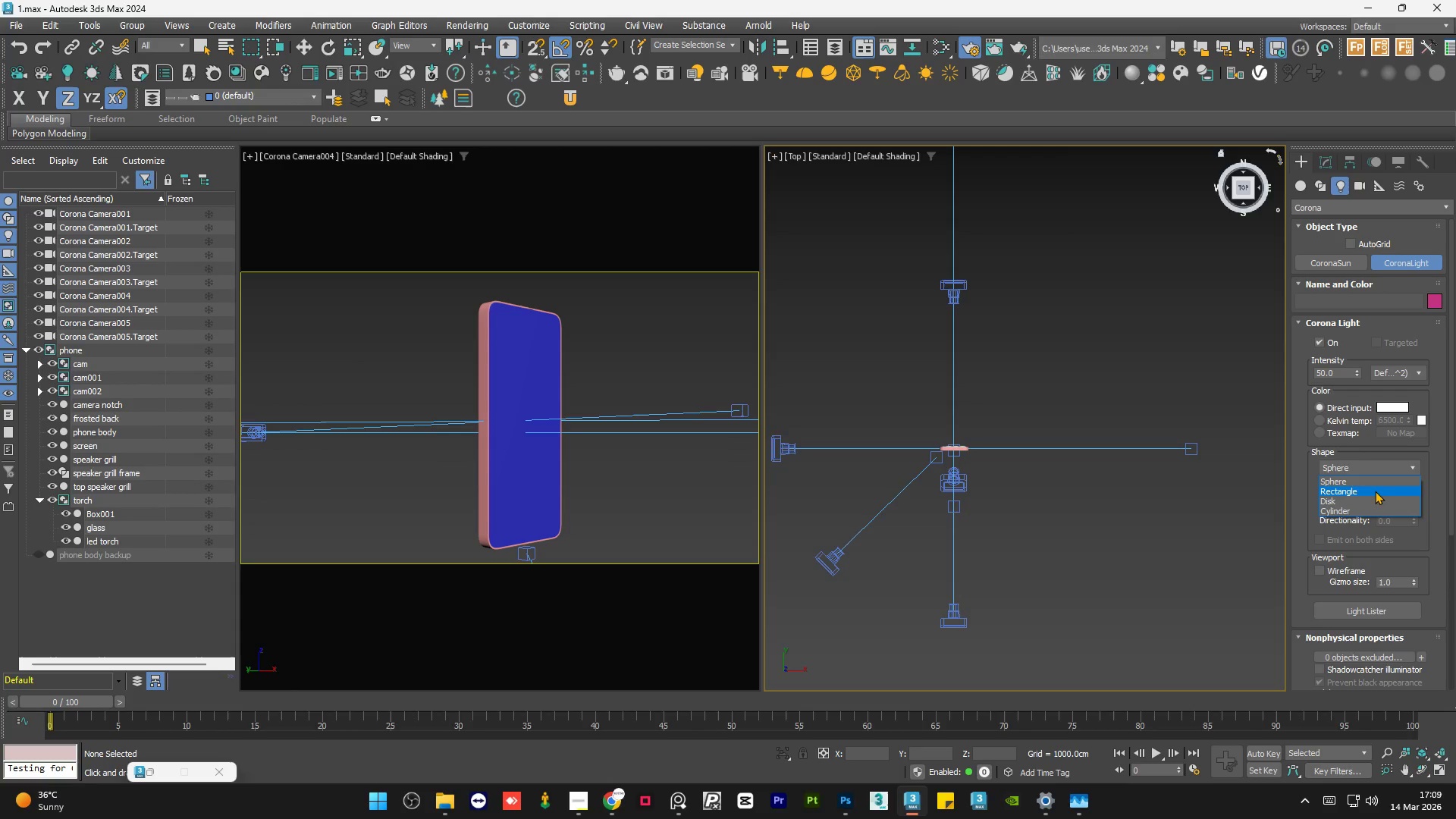 
left_click([1375, 491])
 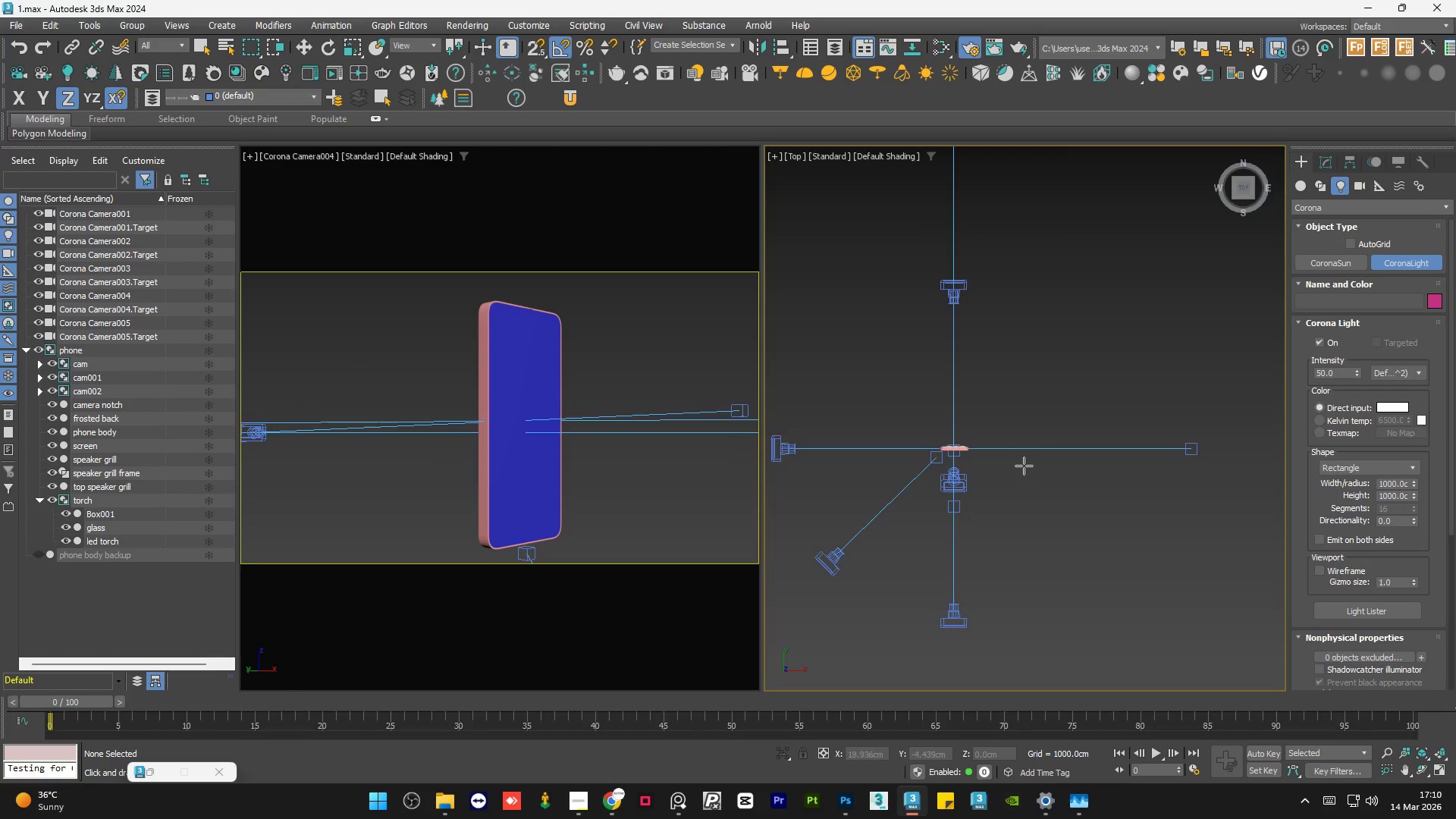 
scroll: coordinate [995, 466], scroll_direction: up, amount: 2.0
 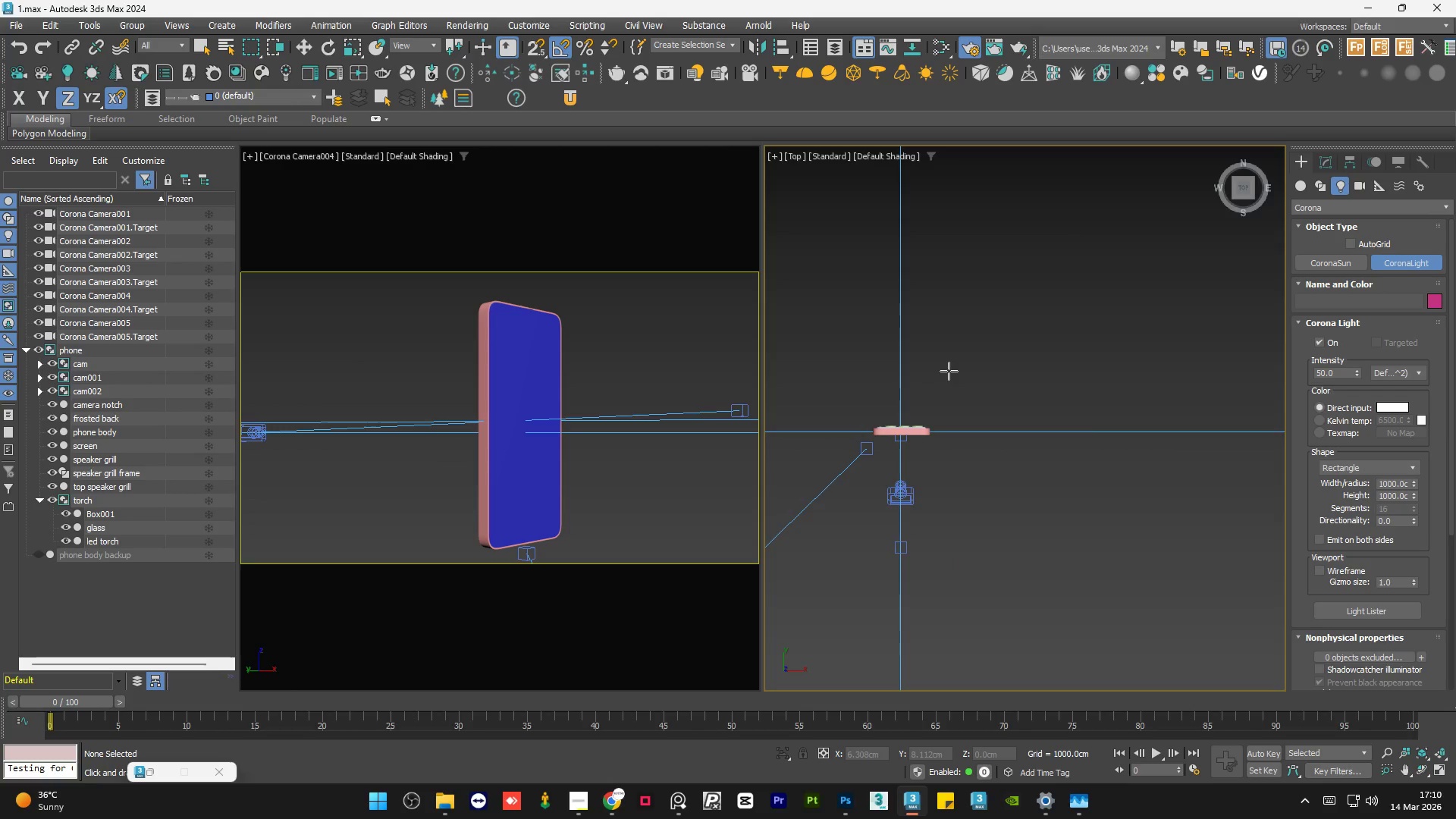 
left_click_drag(start_coordinate=[952, 361], to_coordinate=[1065, 485])
 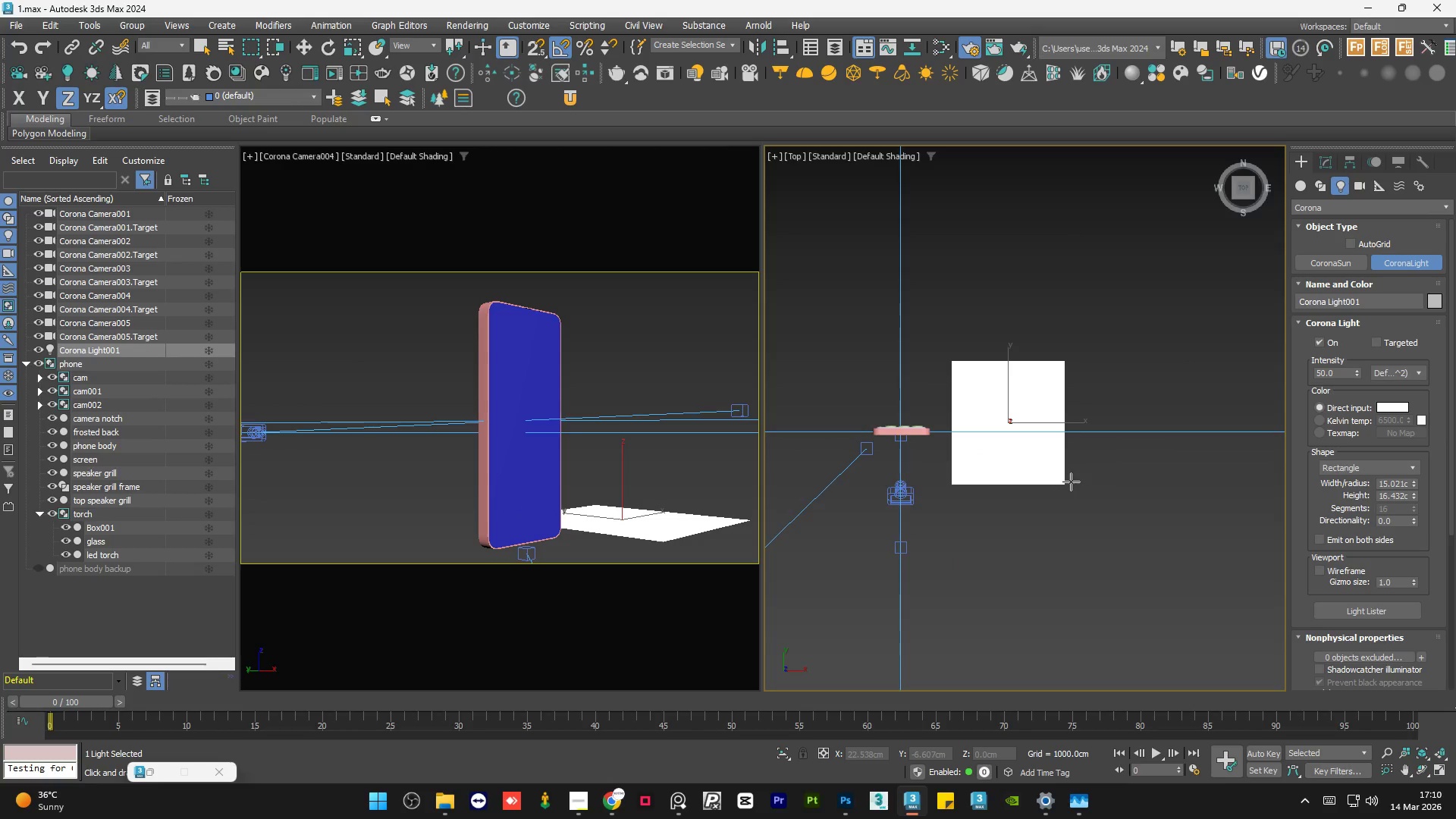 
key(W)
 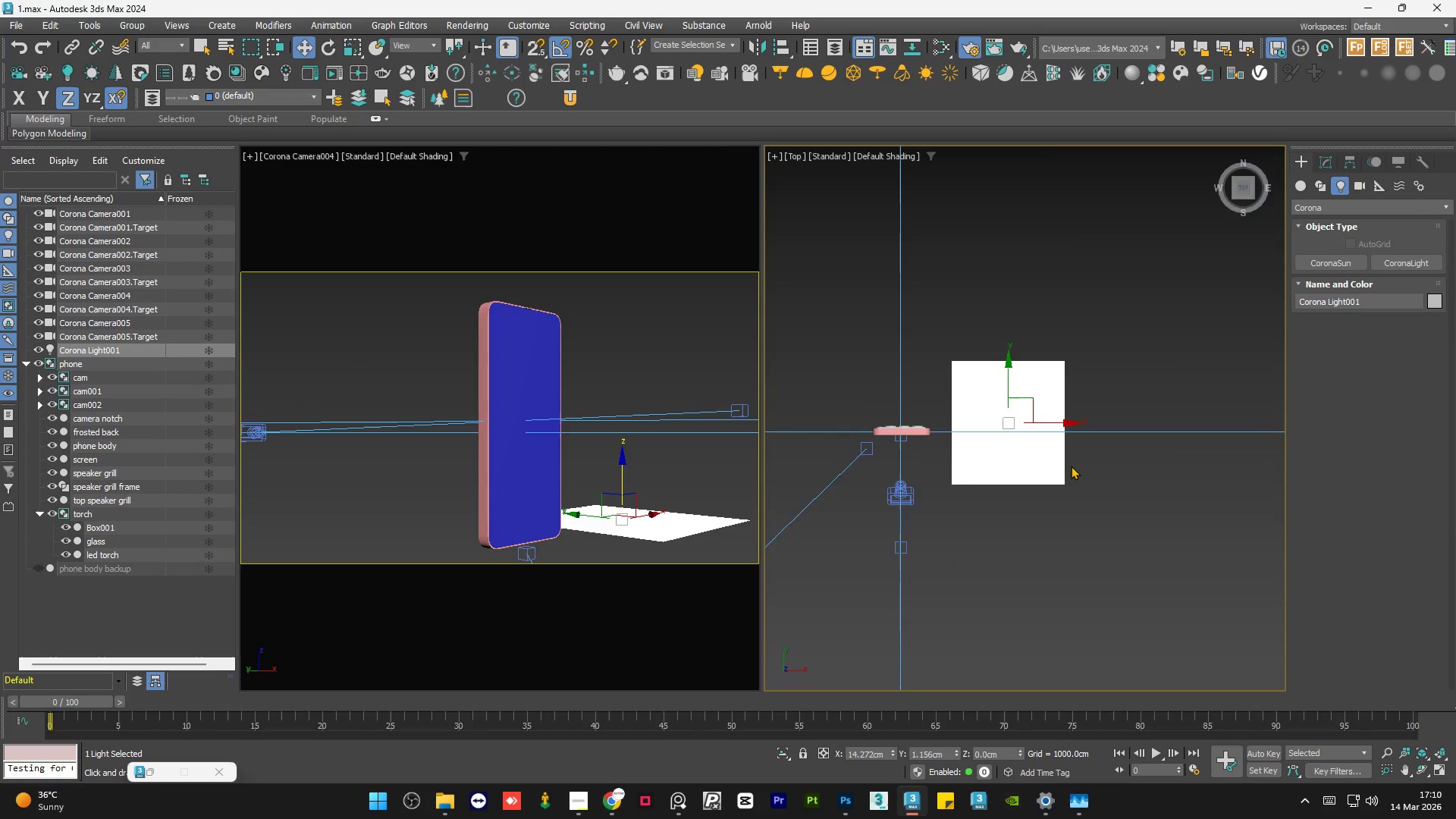 
hold_key(key=AltLeft, duration=0.95)
 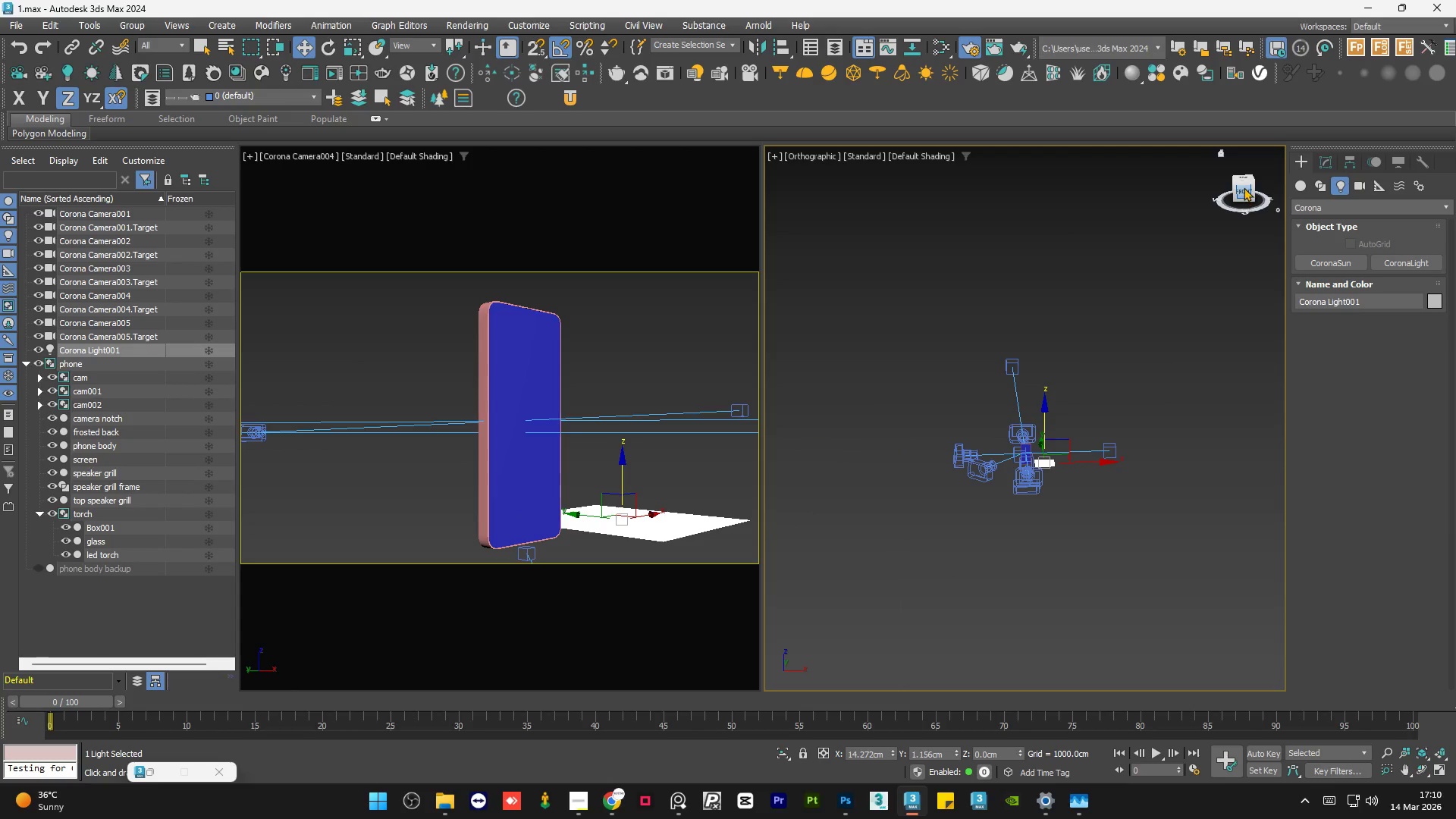 
scroll: coordinate [1046, 477], scroll_direction: down, amount: 5.0
 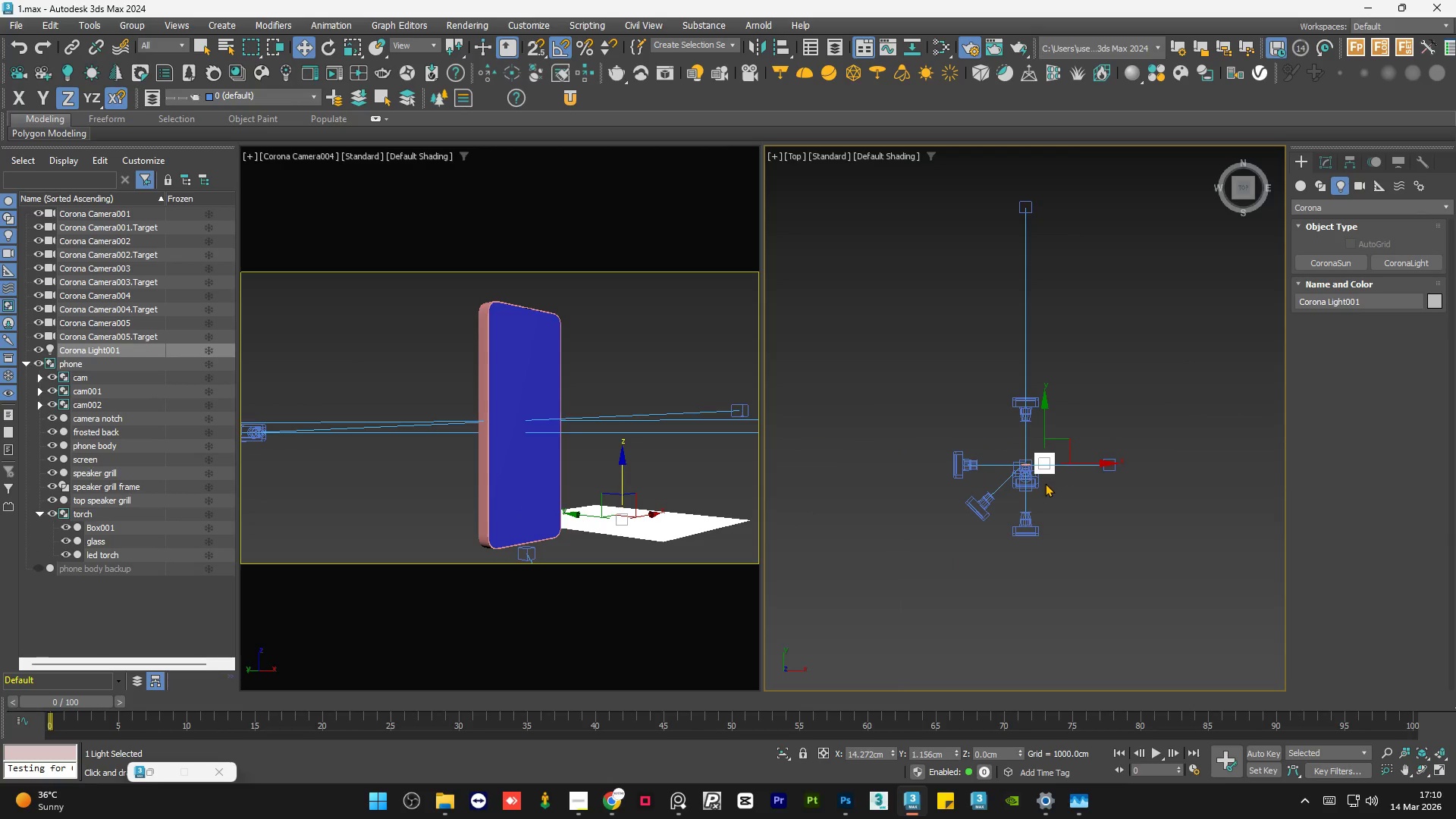 
left_click([1244, 187])
 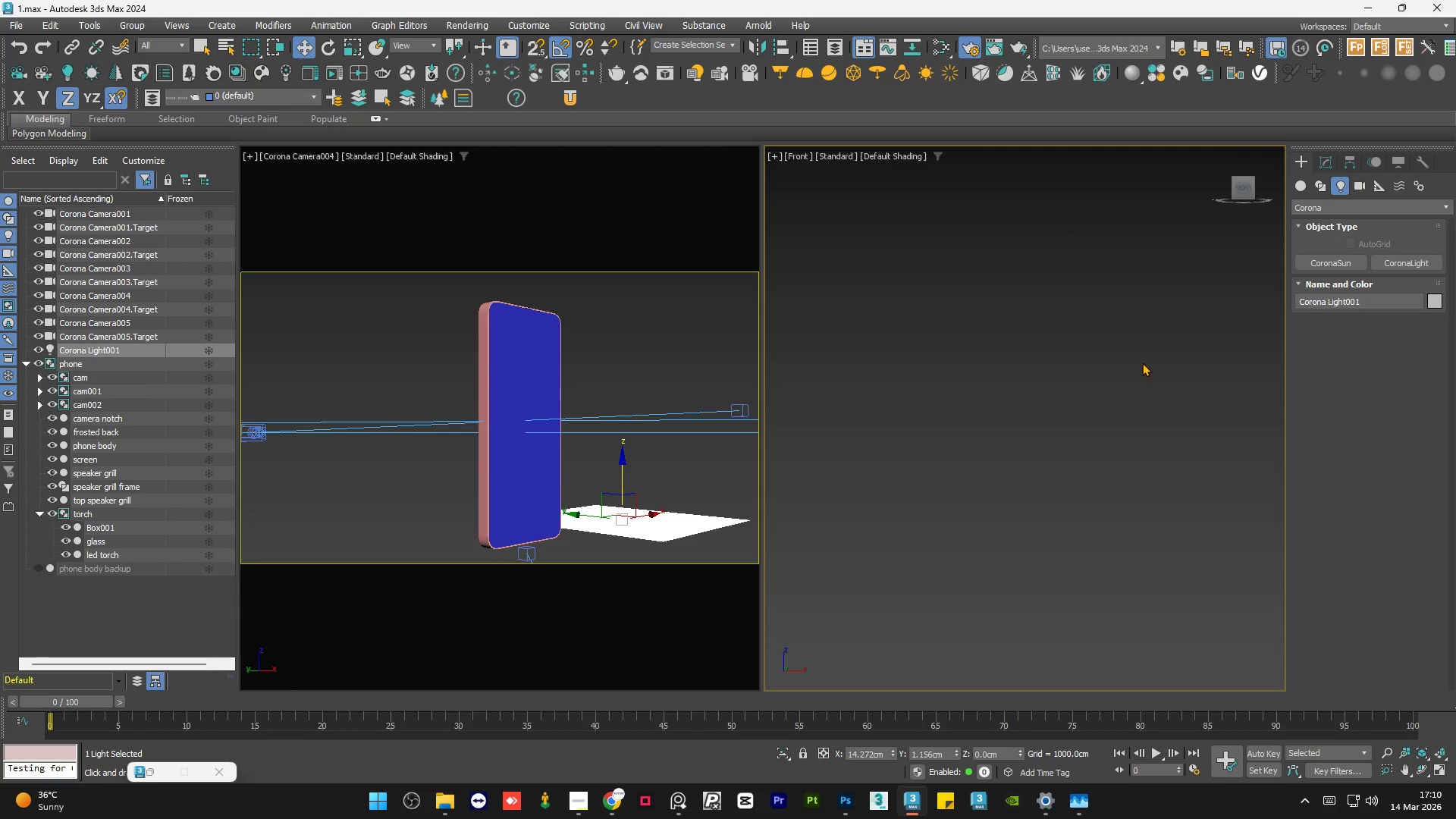 
key(Z)
 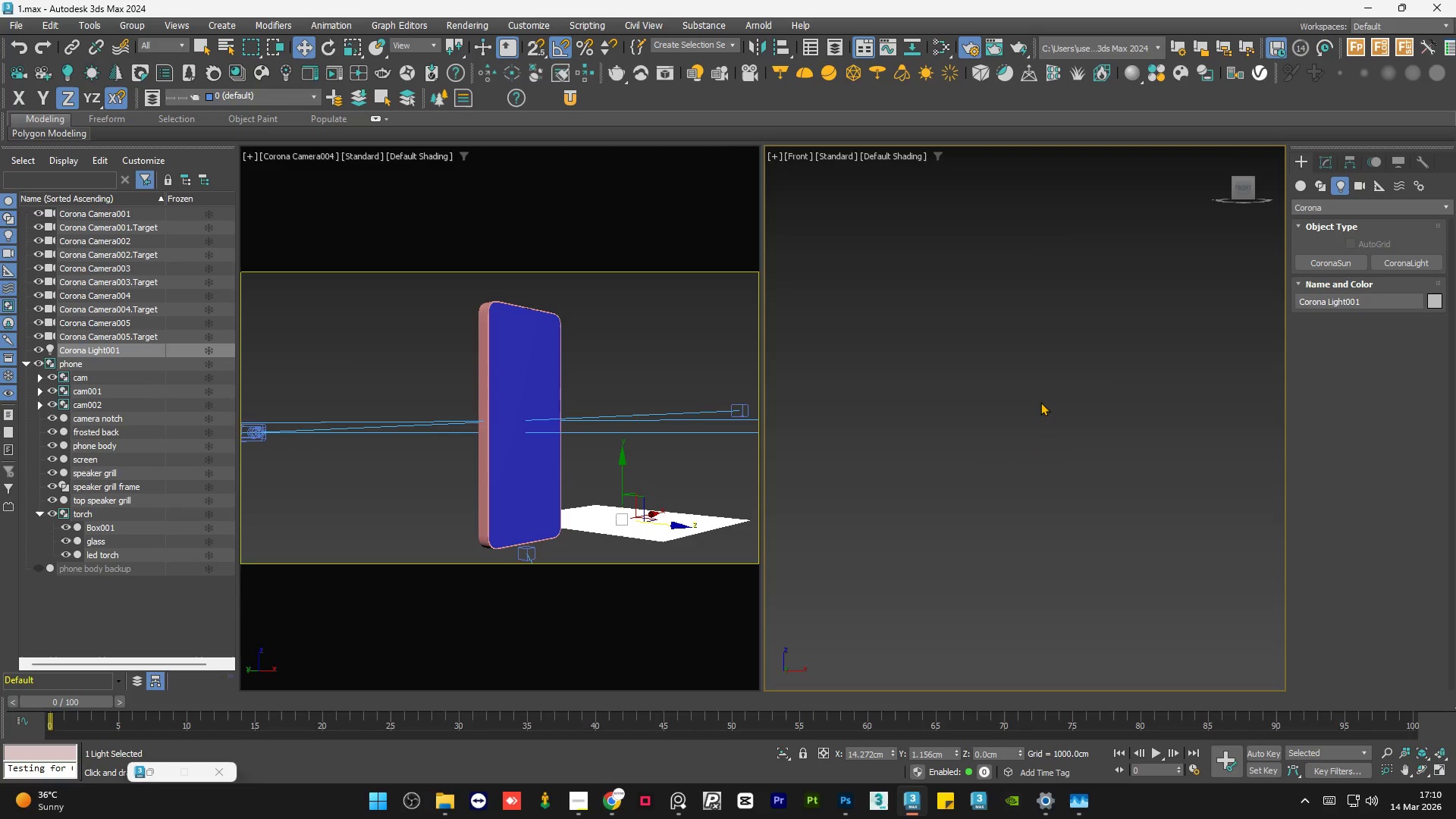 
scroll: coordinate [1026, 429], scroll_direction: down, amount: 7.0
 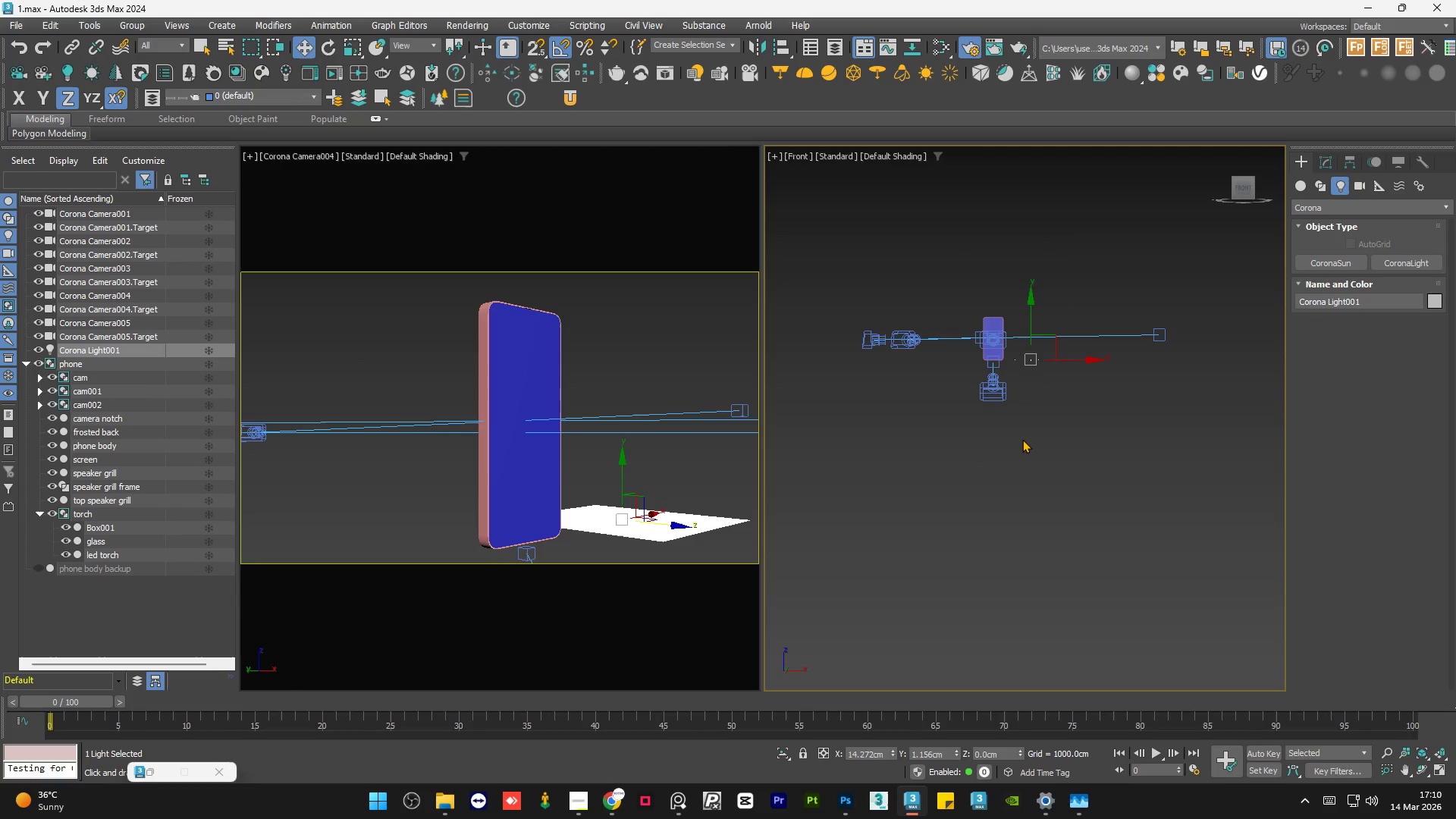 
key(F4)
 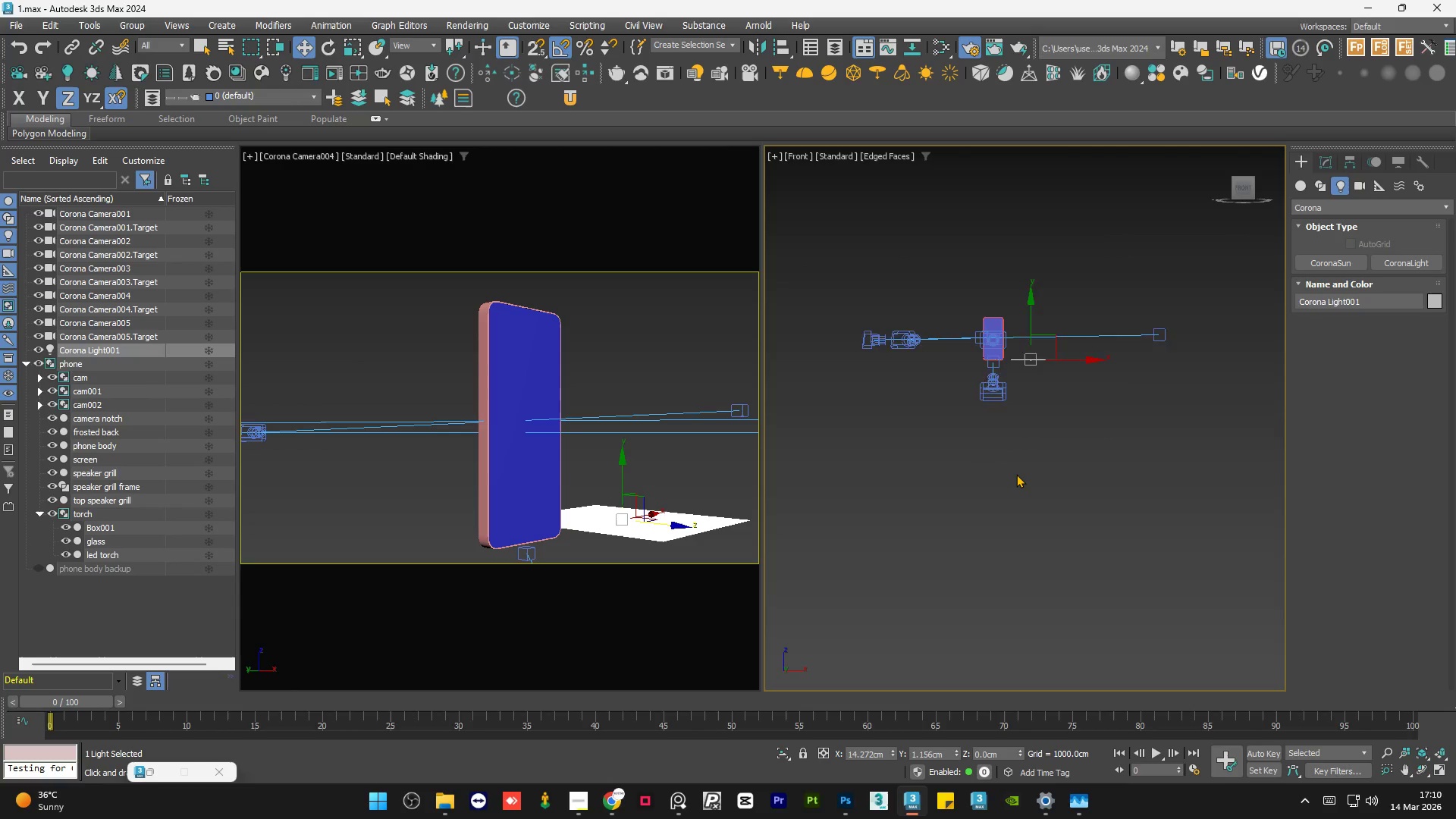 
scroll: coordinate [1015, 480], scroll_direction: down, amount: 3.0
 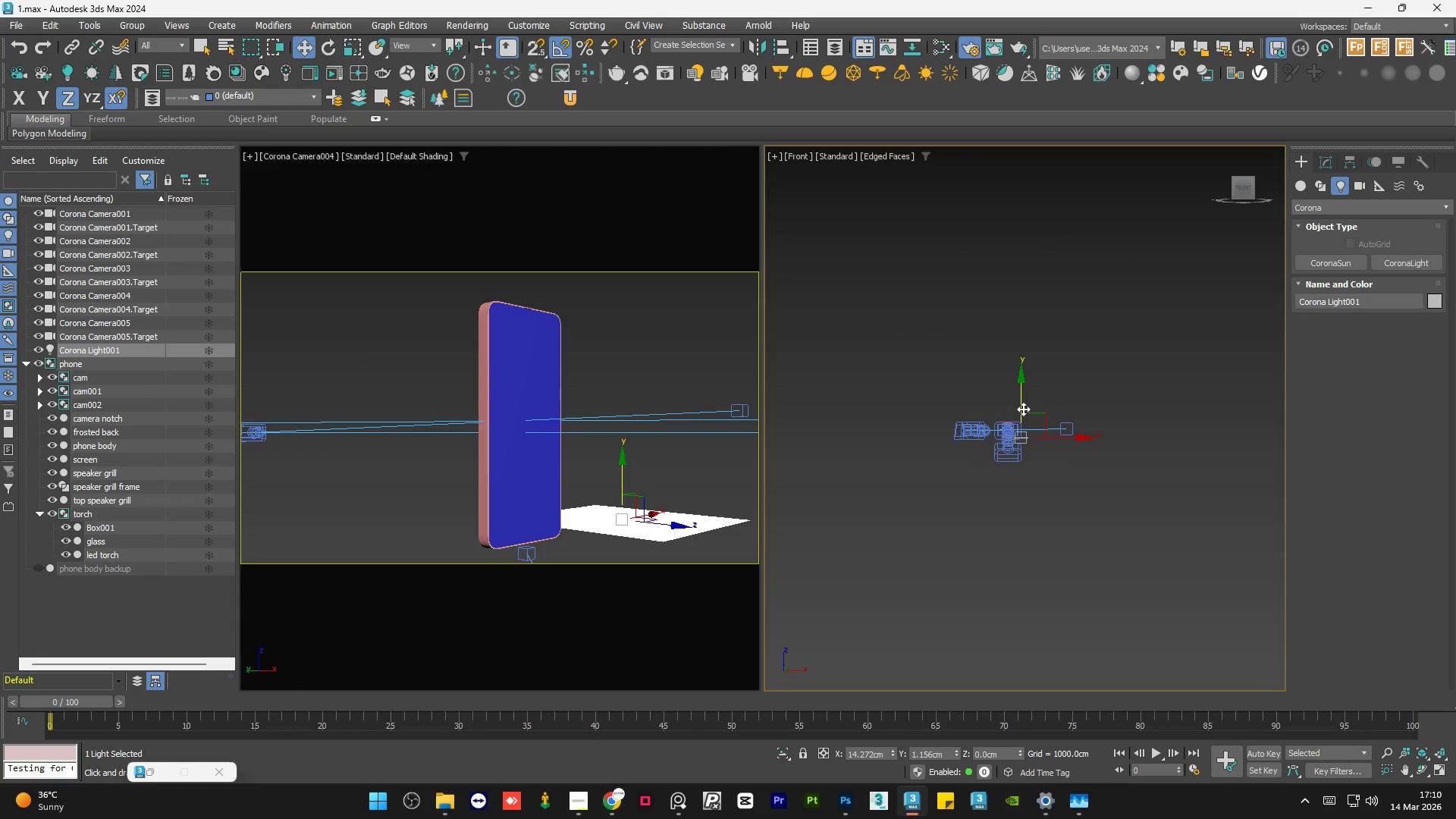 
left_click_drag(start_coordinate=[1023, 409], to_coordinate=[1034, 334])
 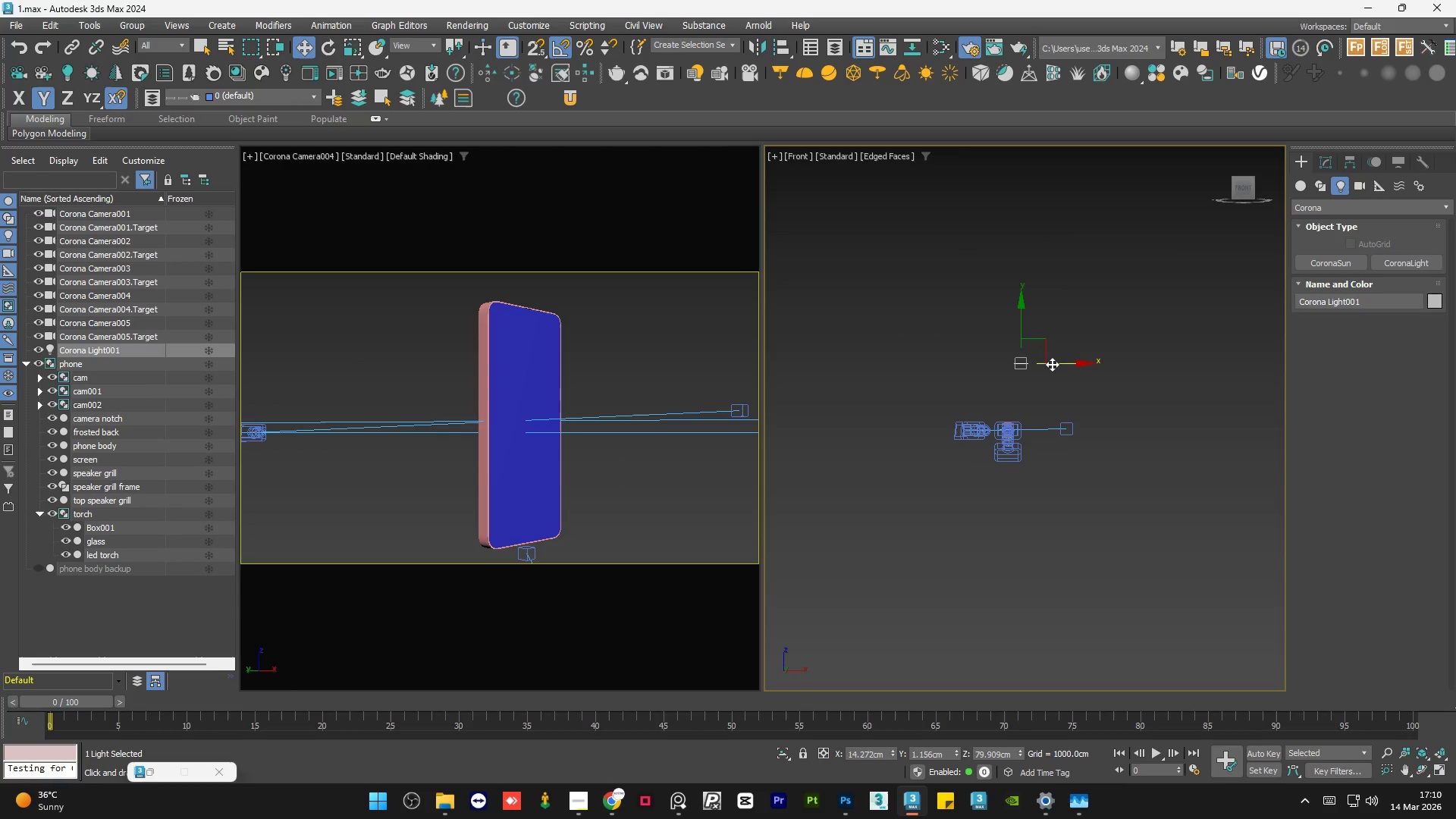 
left_click_drag(start_coordinate=[1053, 363], to_coordinate=[1076, 370])
 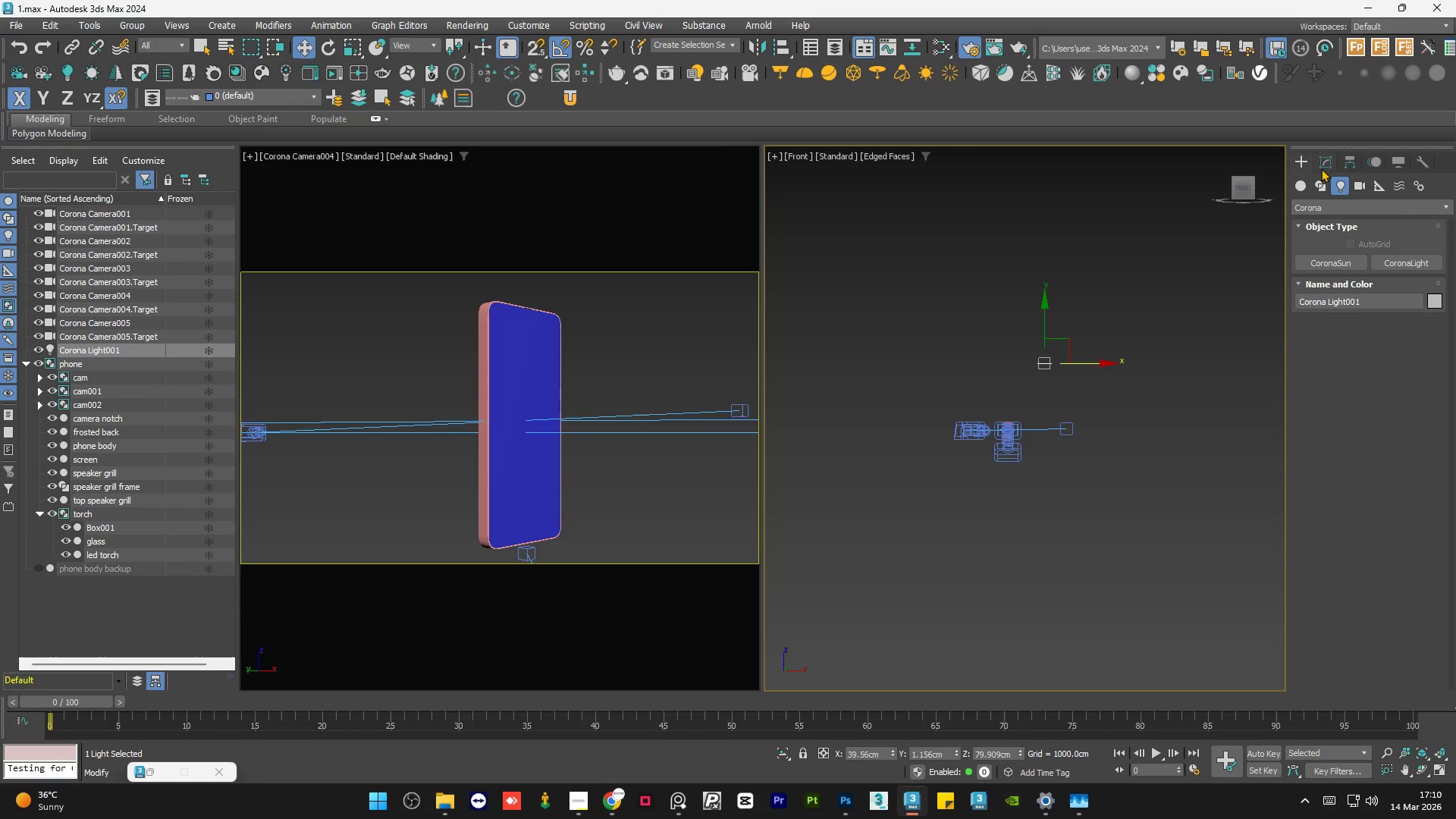 
left_click([1321, 167])
 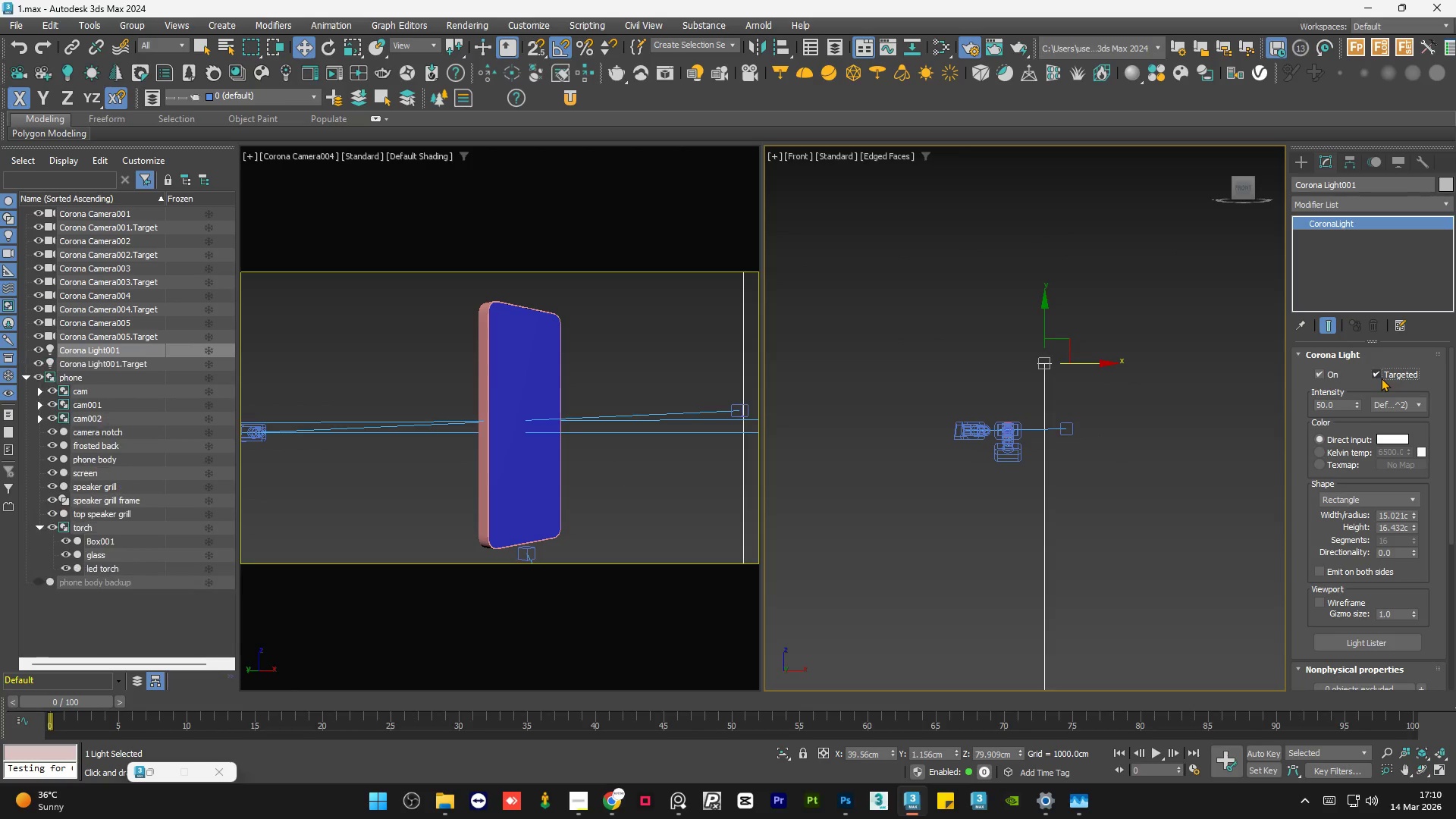 
scroll: coordinate [1028, 437], scroll_direction: down, amount: 14.0
 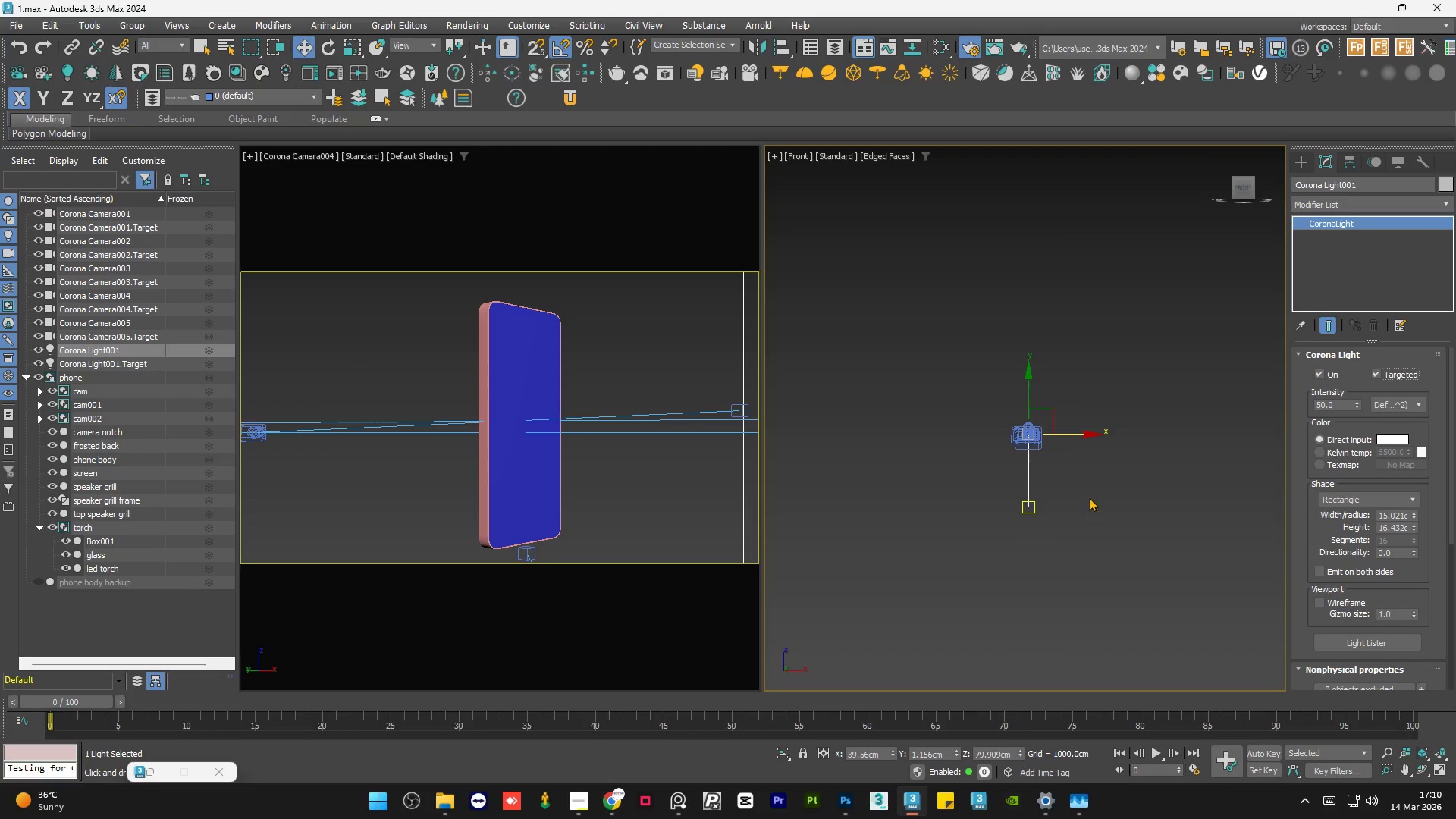 
left_click_drag(start_coordinate=[1067, 481], to_coordinate=[994, 566])
 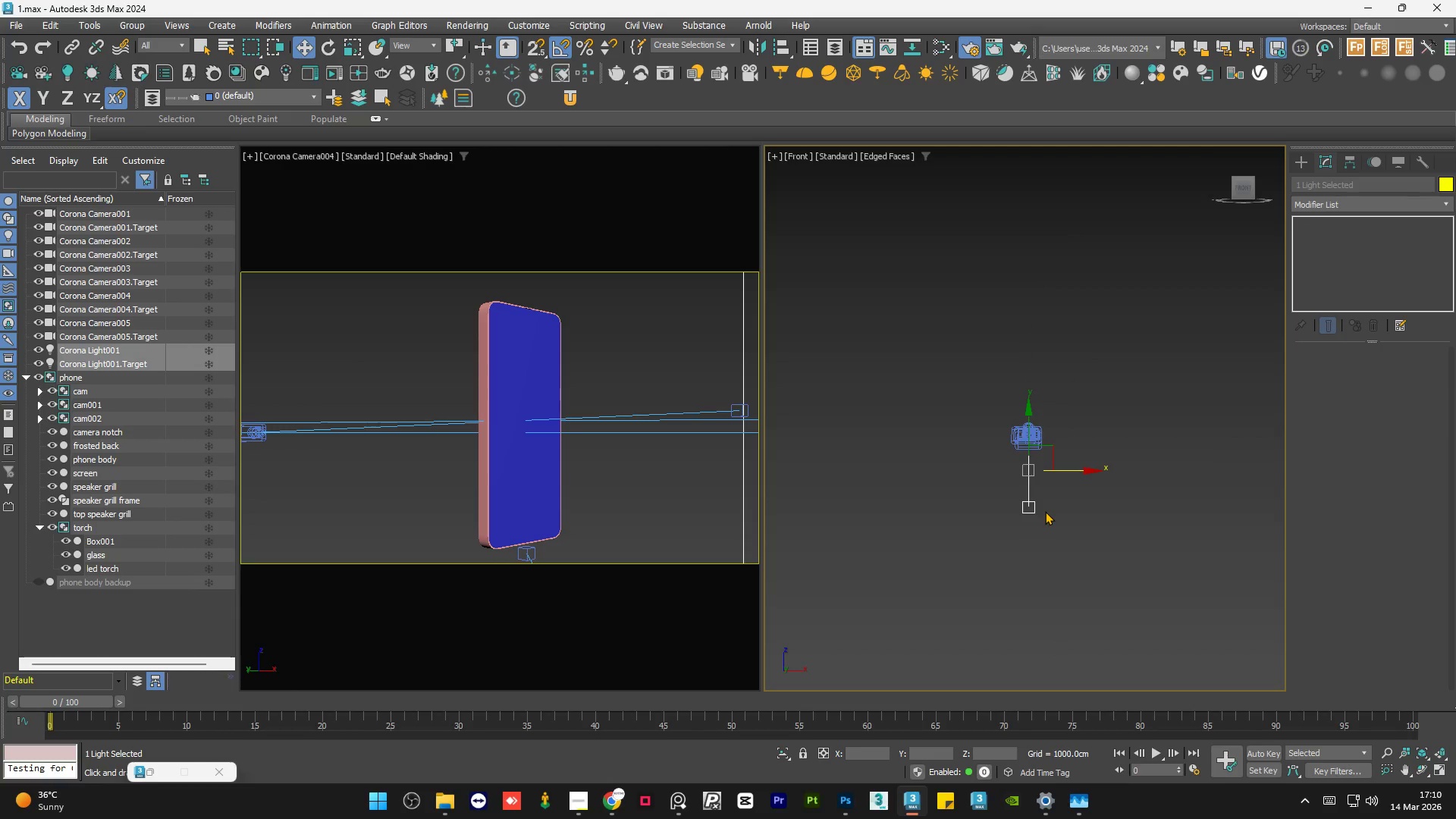 
scroll: coordinate [1045, 511], scroll_direction: up, amount: 2.0
 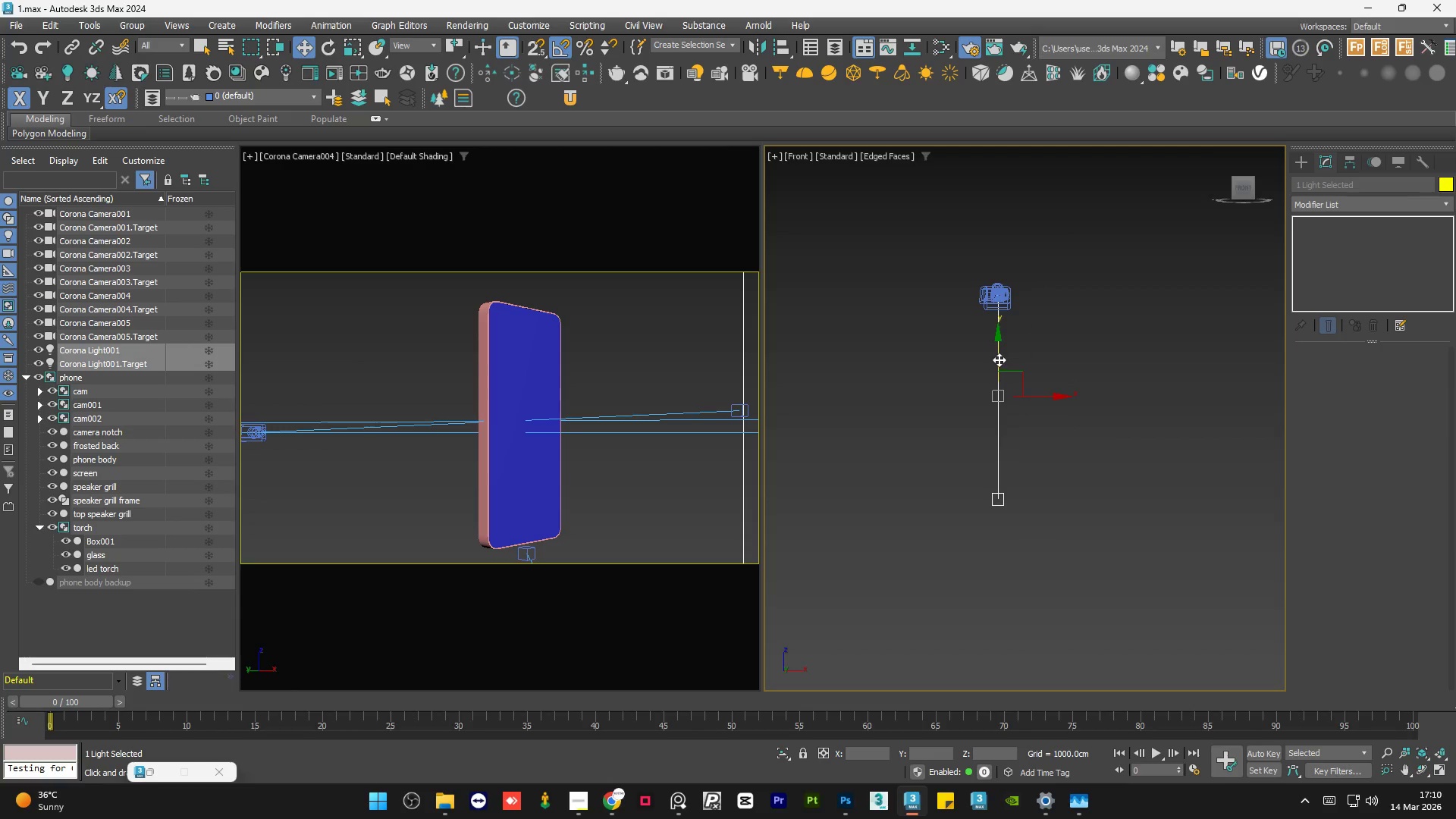 
left_click_drag(start_coordinate=[999, 359], to_coordinate=[1010, 262])
 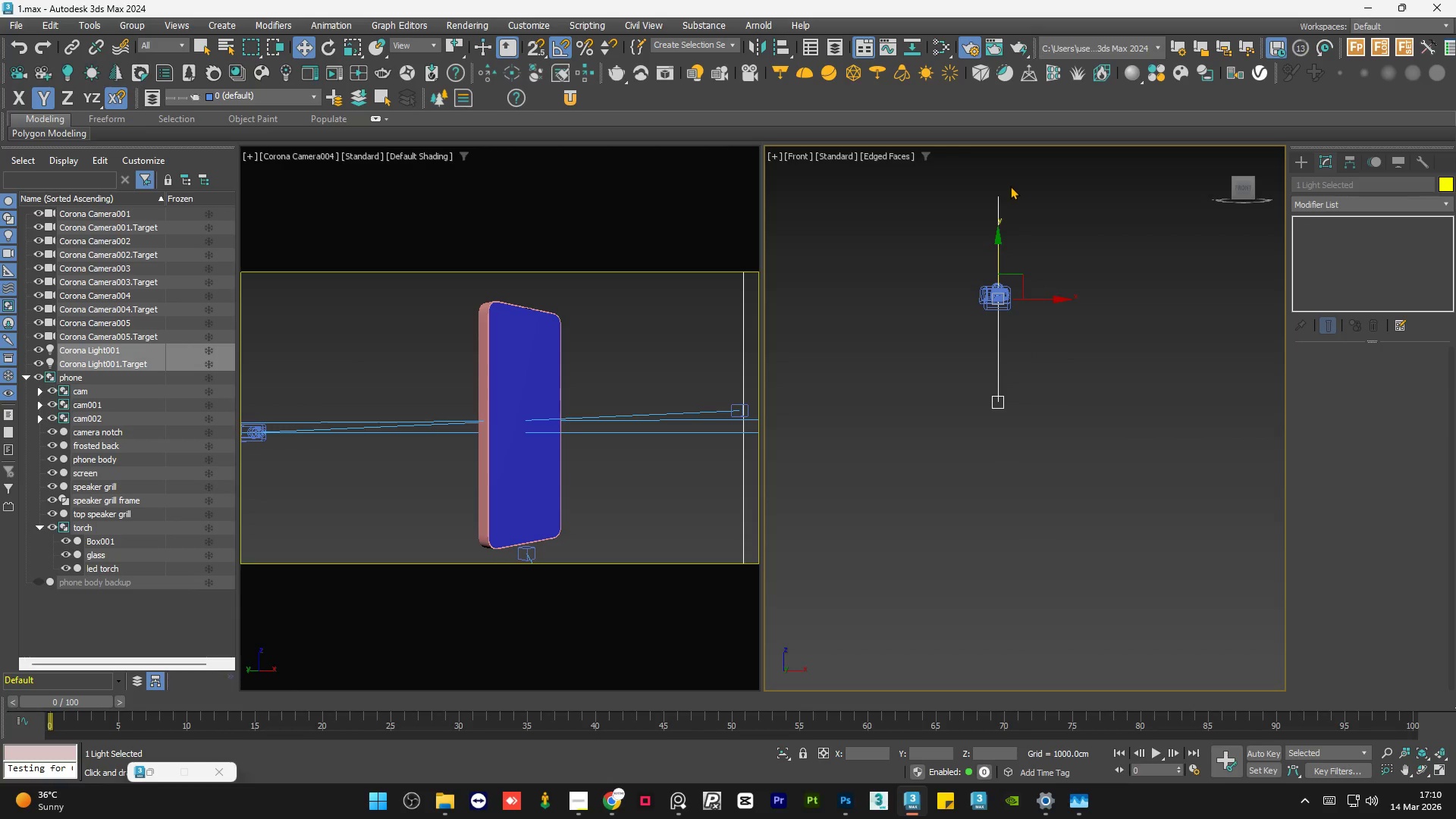 
scroll: coordinate [1001, 190], scroll_direction: up, amount: 7.0
 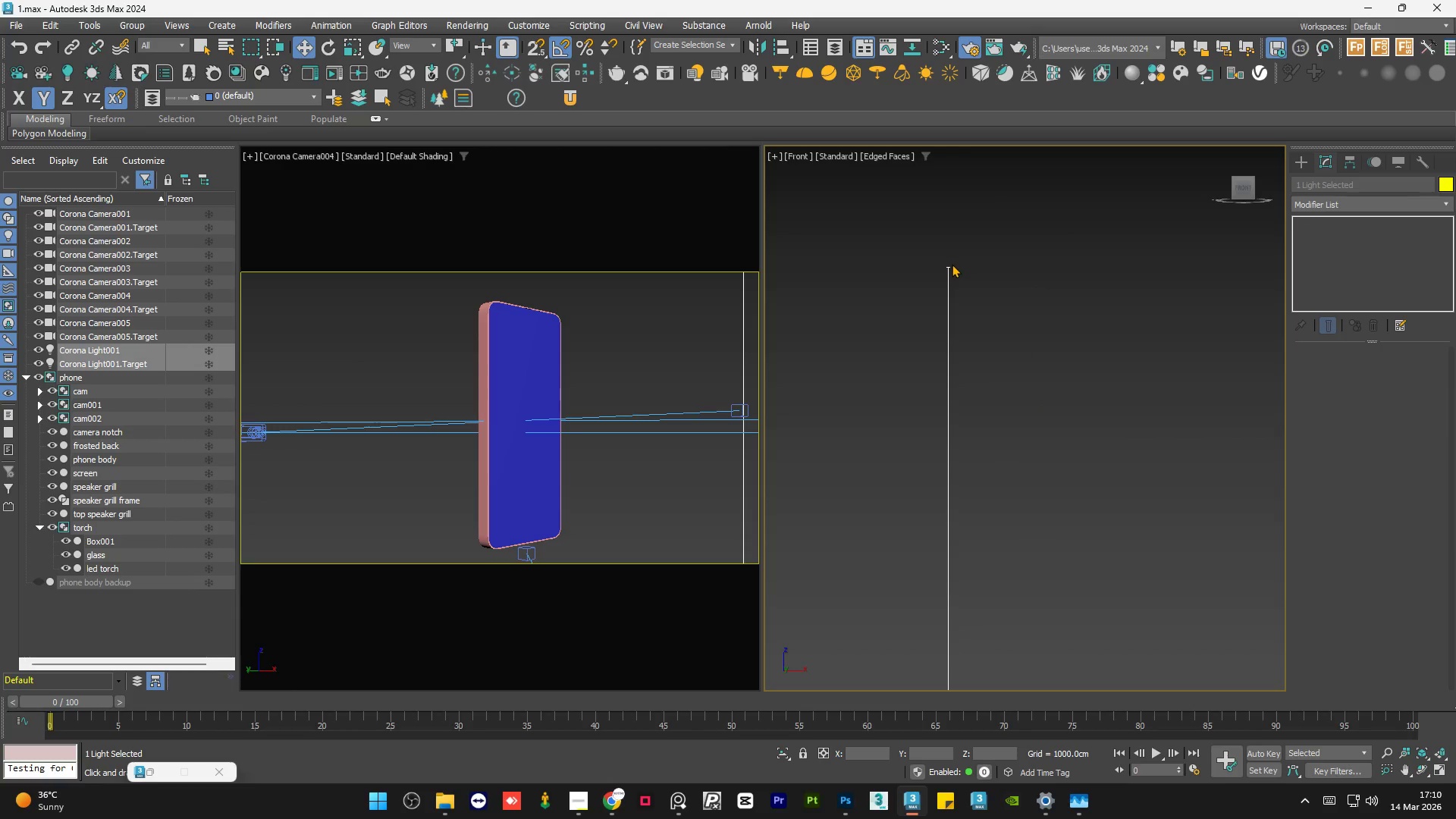 
scroll: coordinate [994, 262], scroll_direction: down, amount: 7.0
 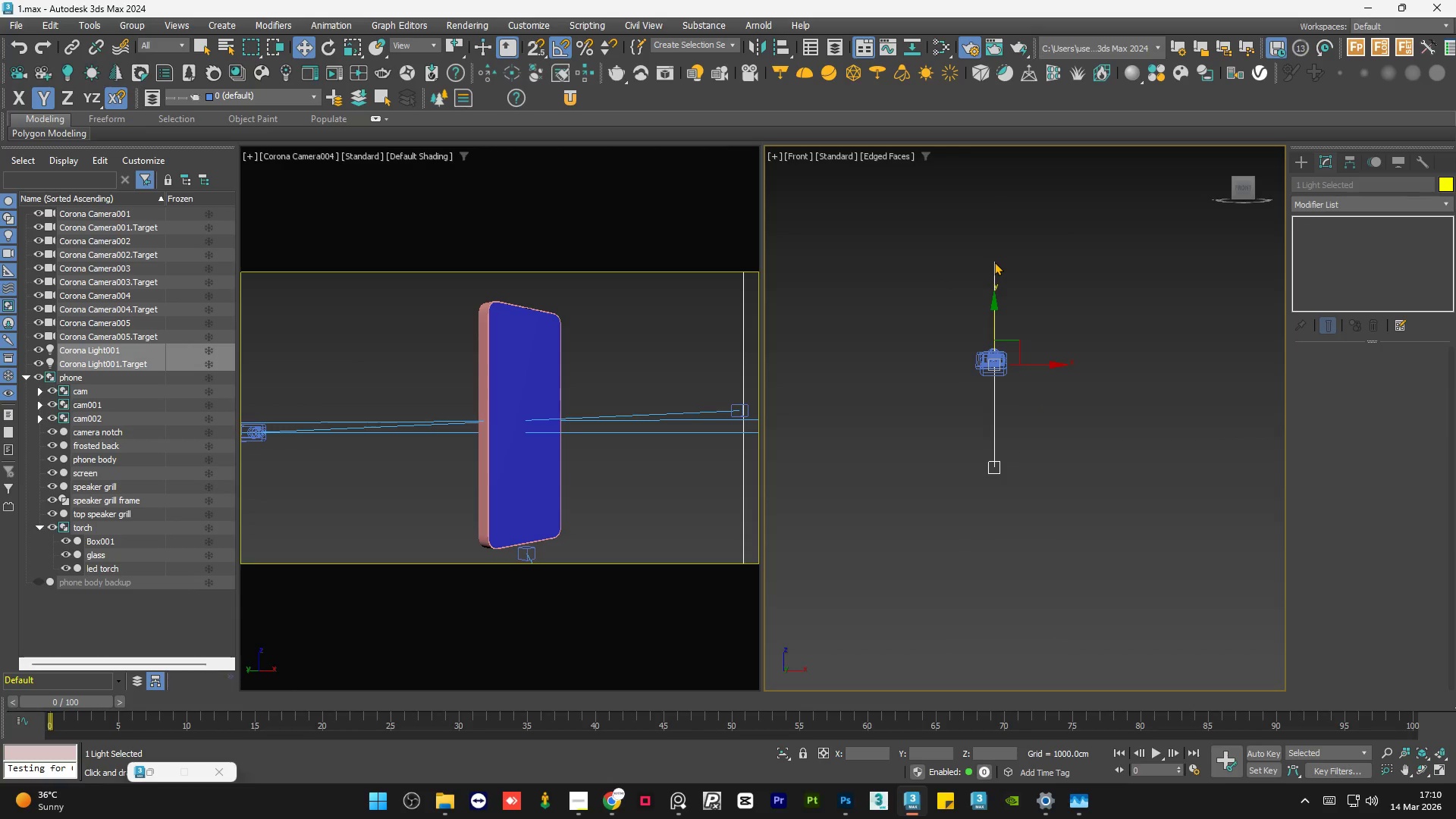 
key(Control+Z)
 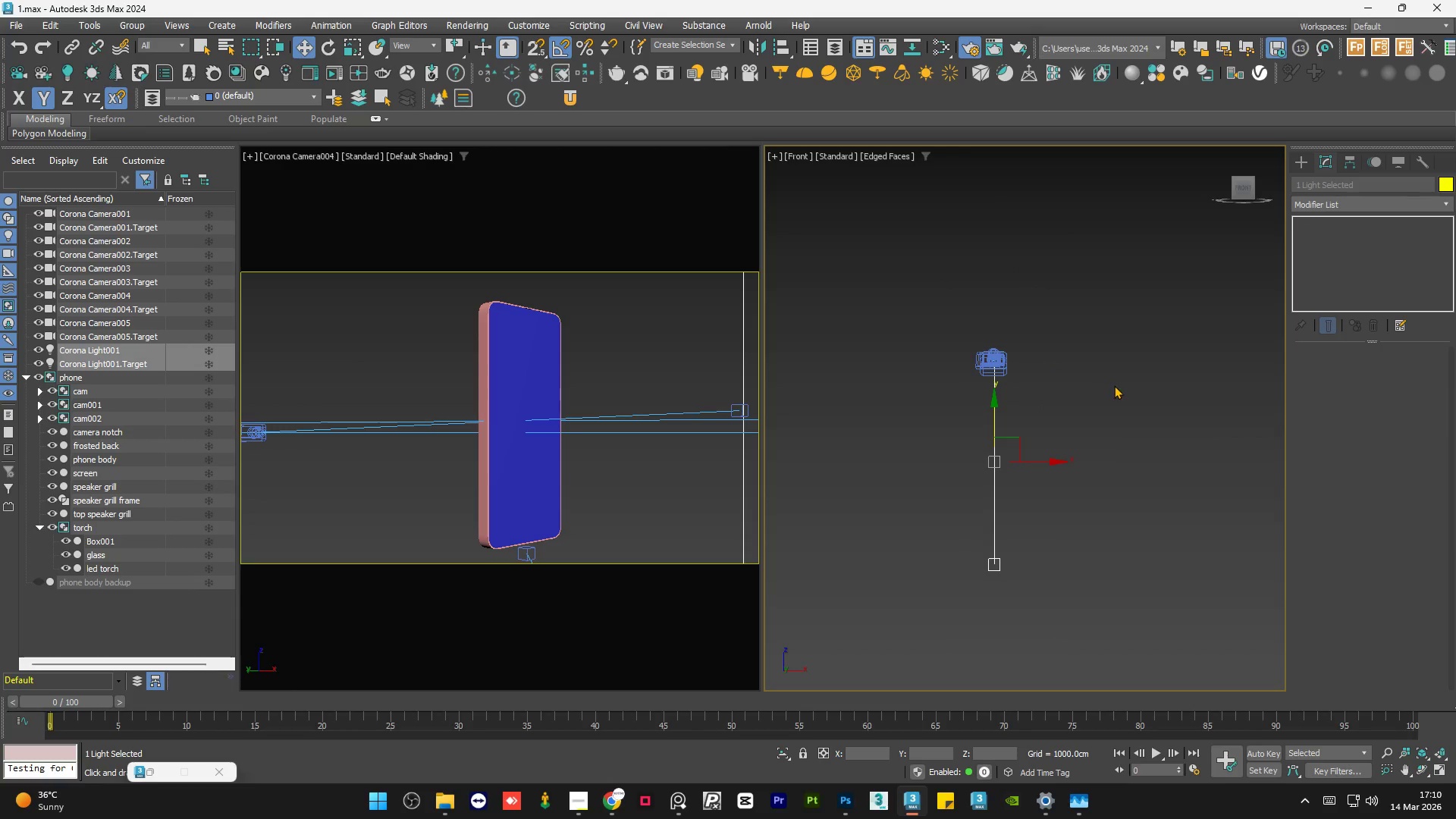 
left_click([1115, 385])
 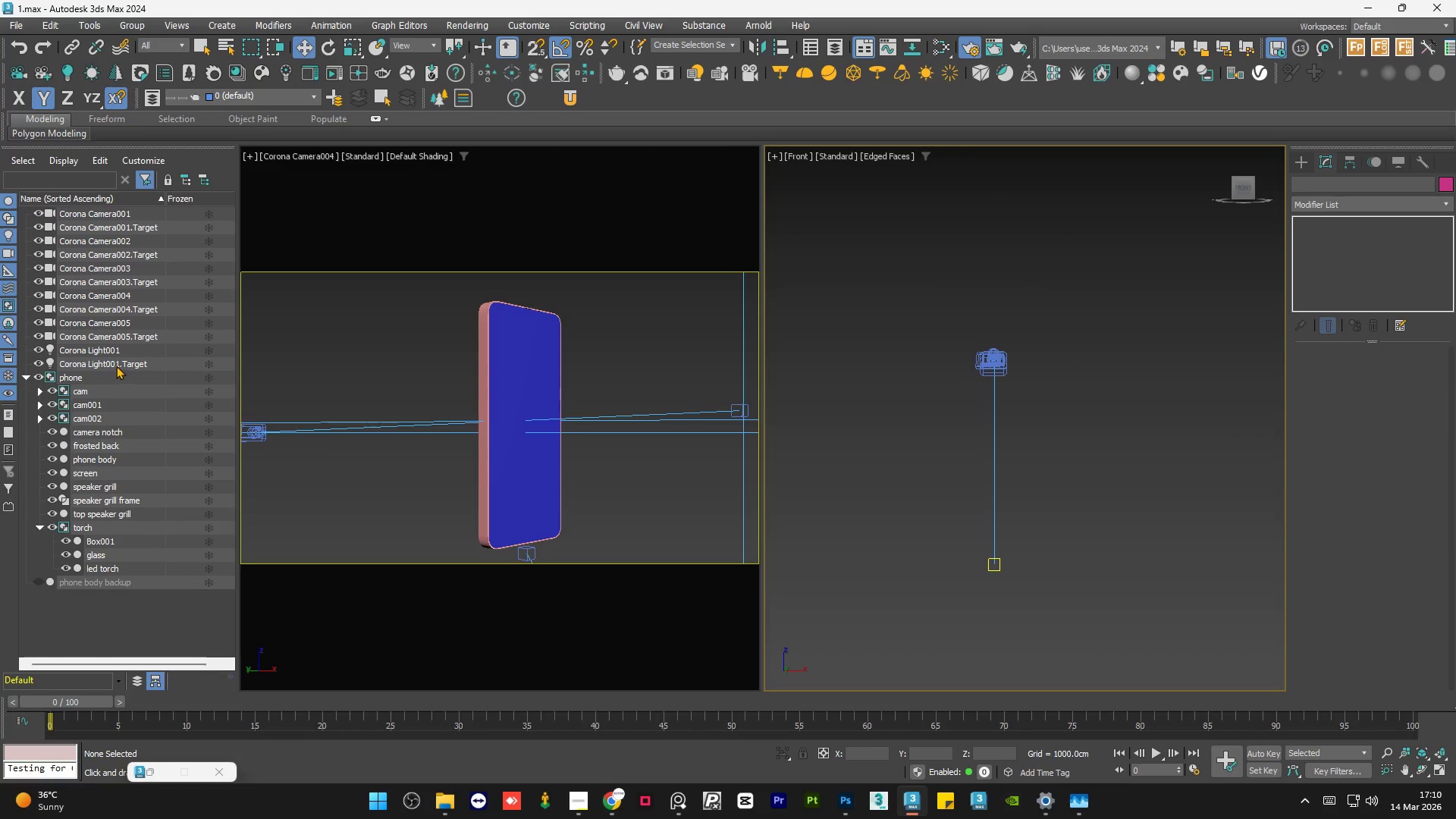 
left_click([118, 362])
 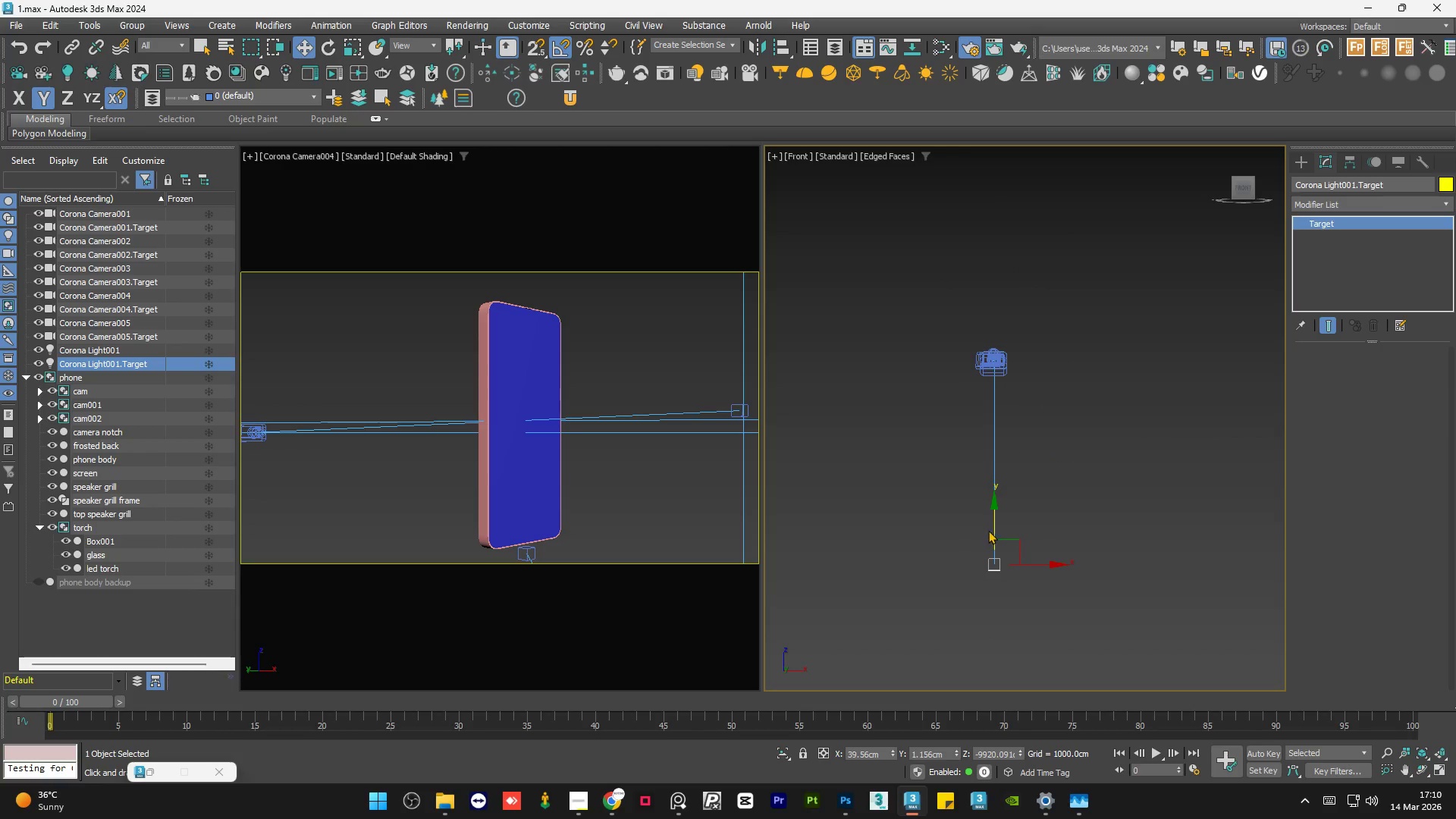 
left_click_drag(start_coordinate=[992, 529], to_coordinate=[1002, 351])
 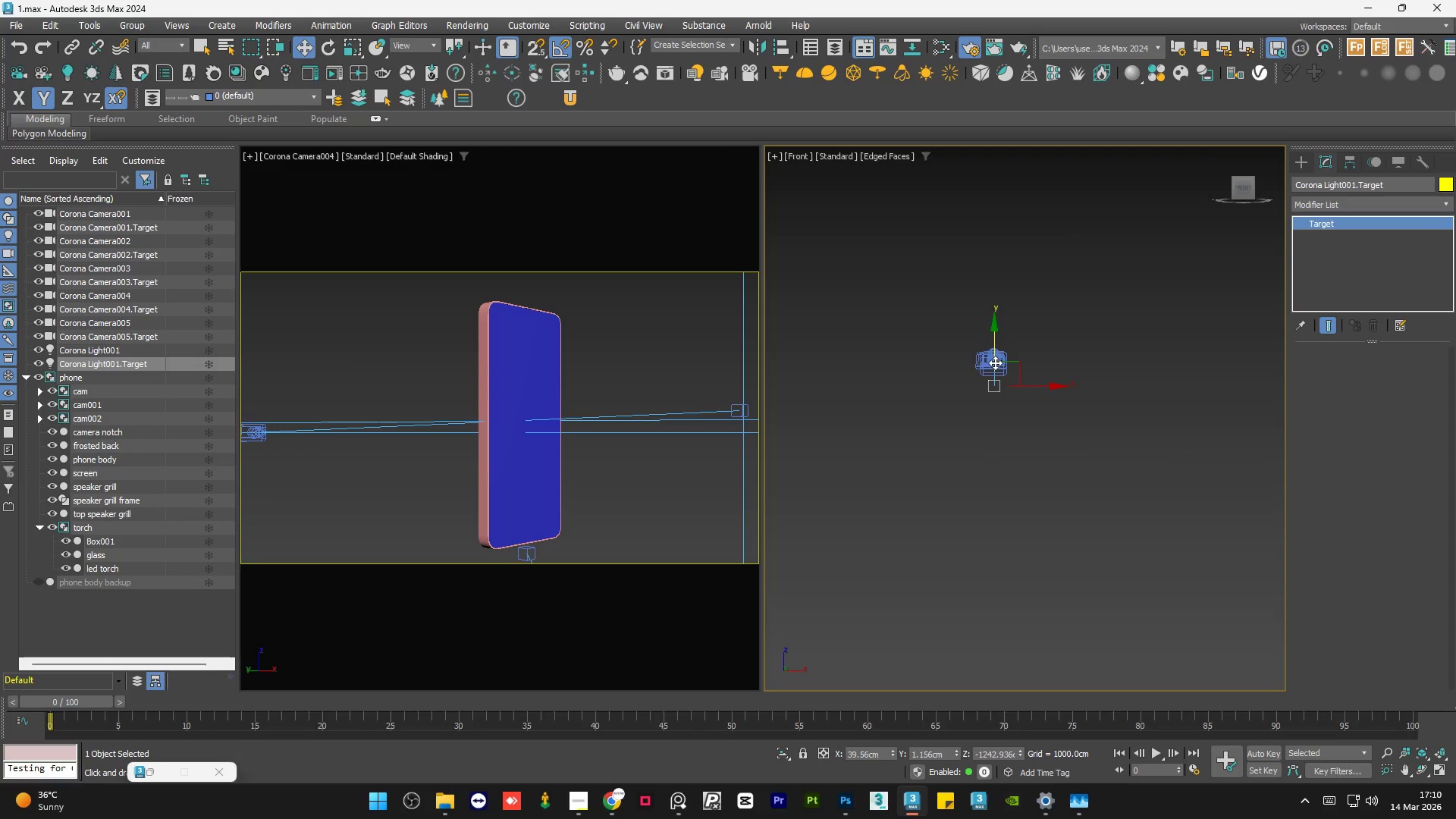 
scroll: coordinate [995, 362], scroll_direction: up, amount: 6.0